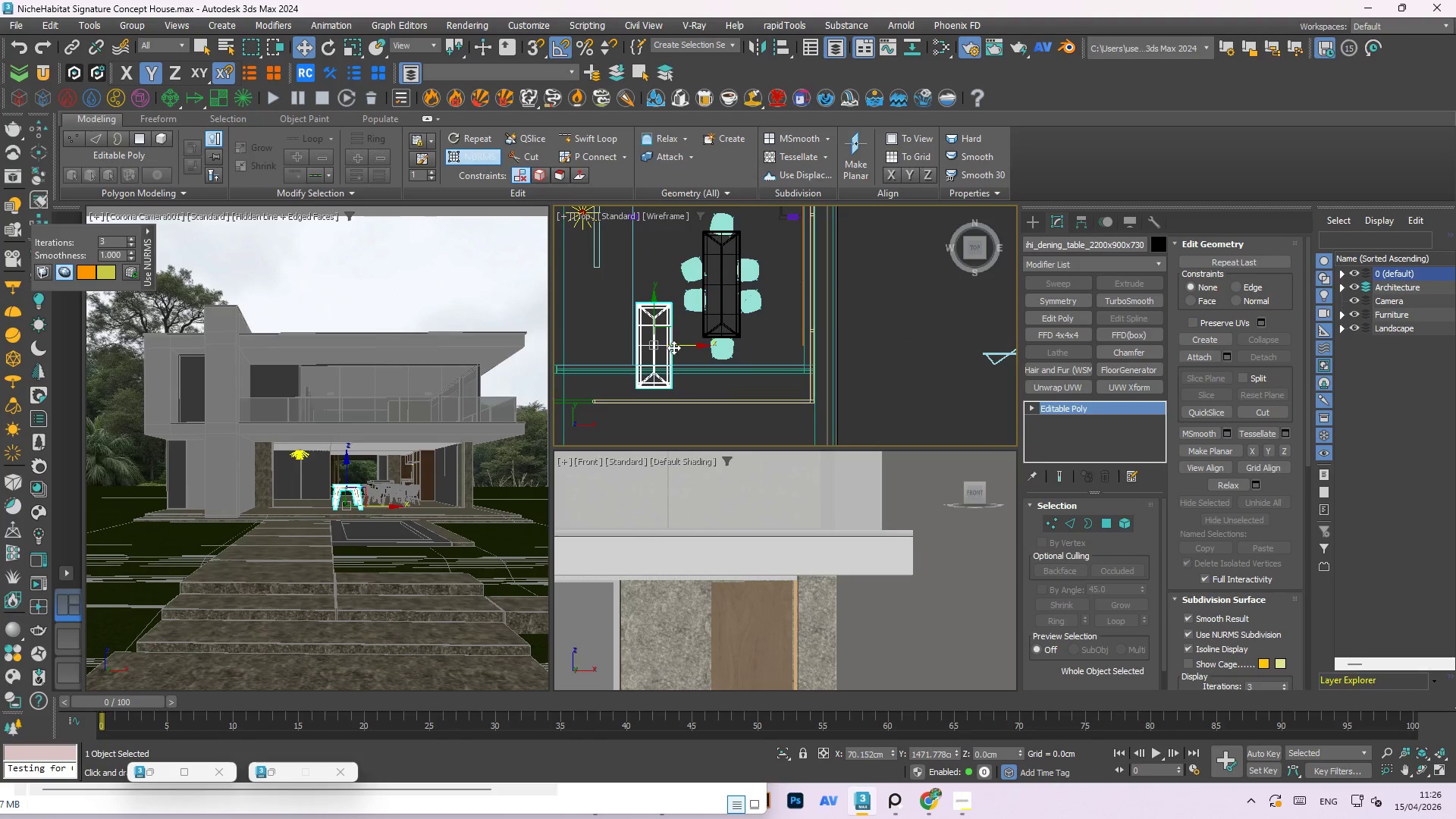 
left_click_drag(start_coordinate=[673, 347], to_coordinate=[739, 338])
 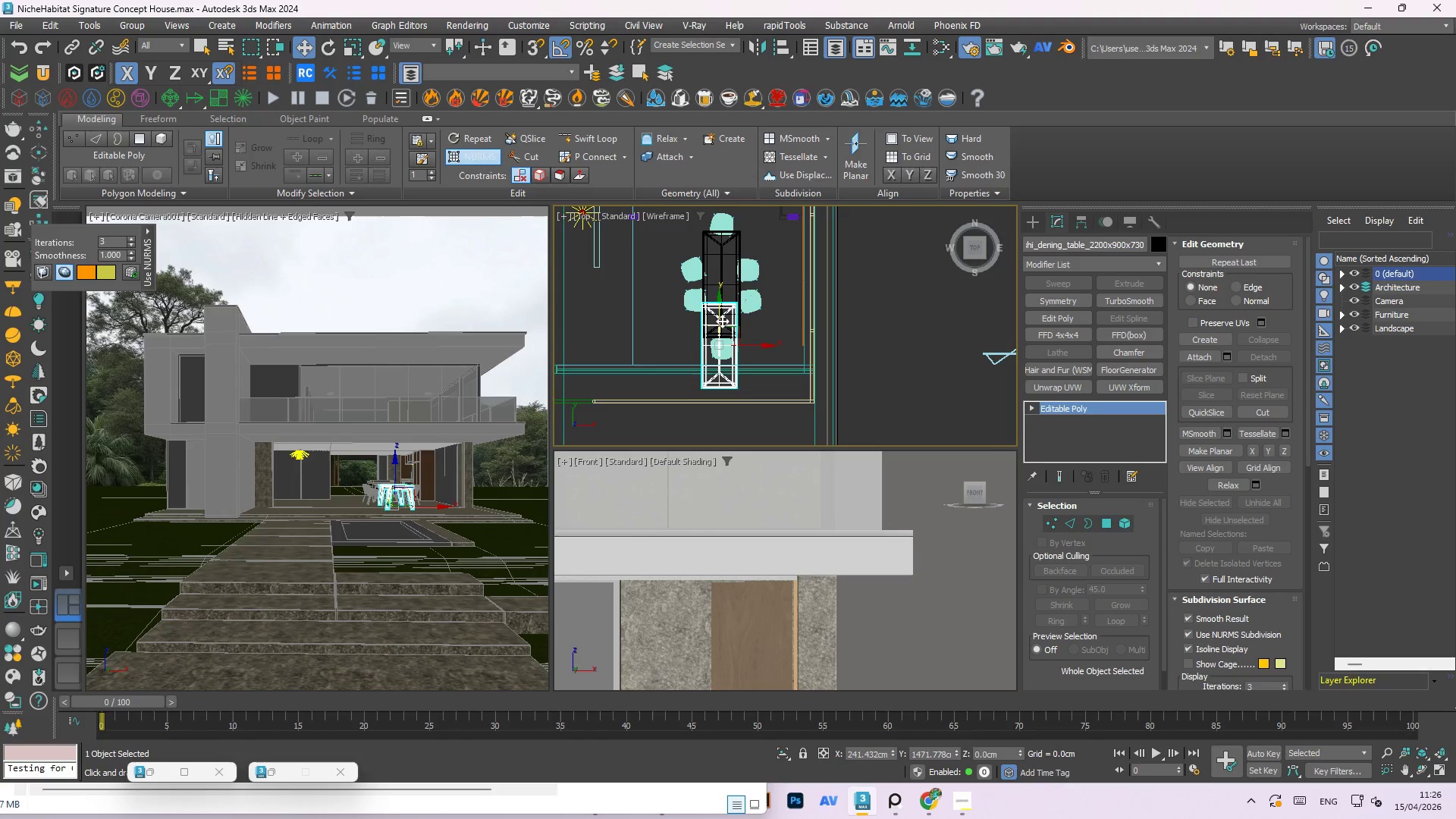 
left_click_drag(start_coordinate=[720, 315], to_coordinate=[739, 262])
 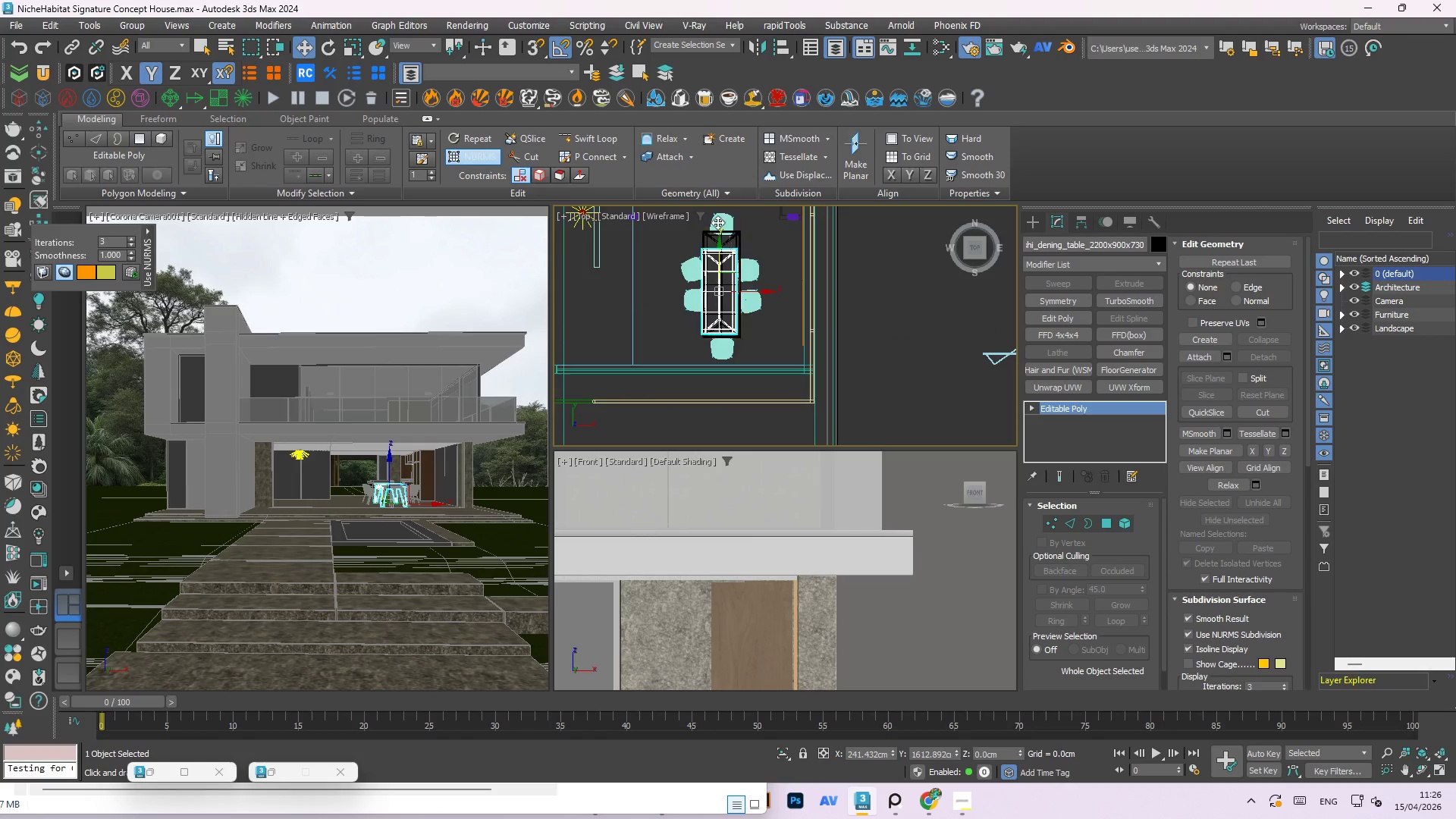 
left_click([709, 271])
 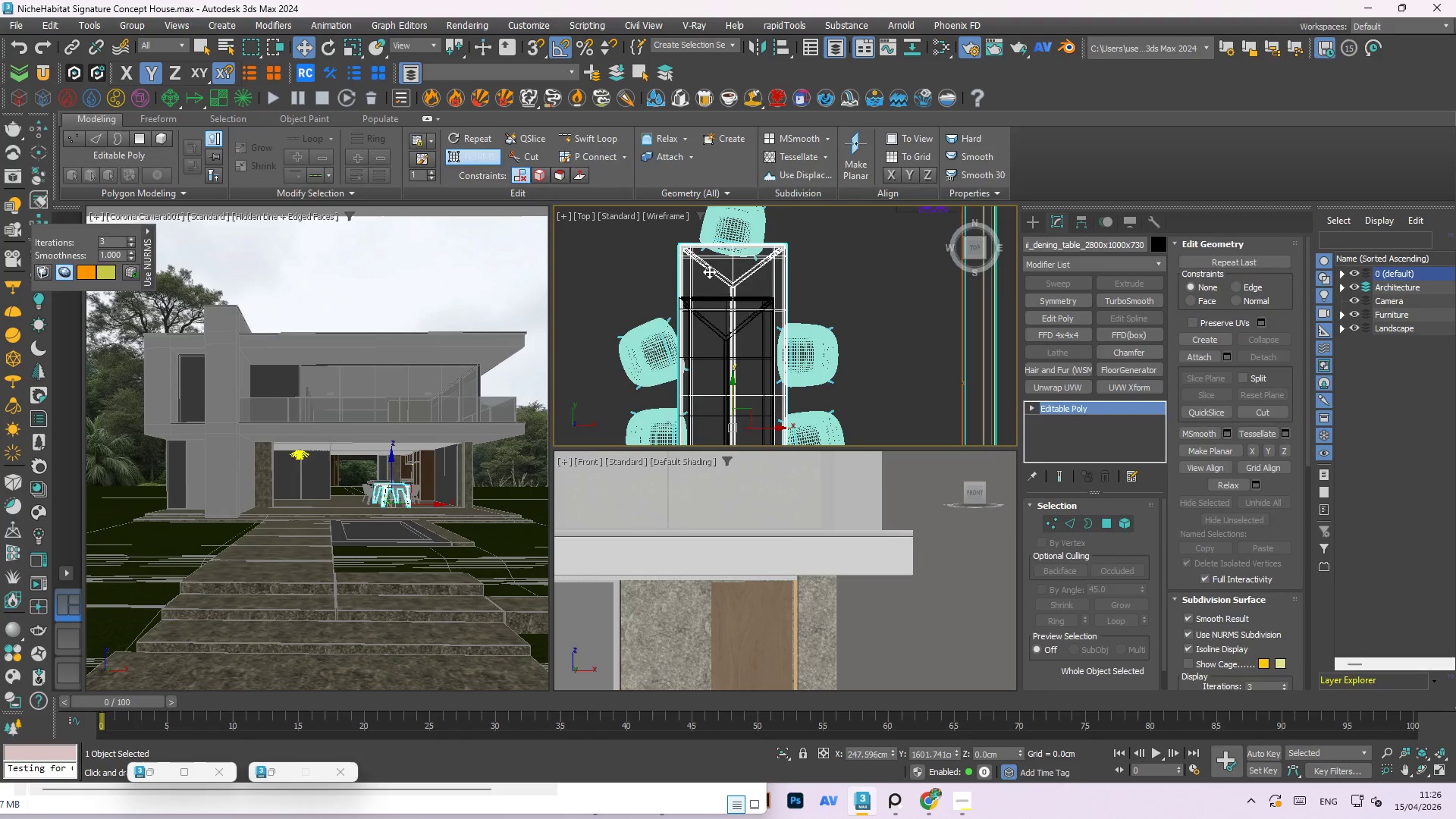 
scroll: coordinate [714, 225], scroll_direction: up, amount: 3.0
 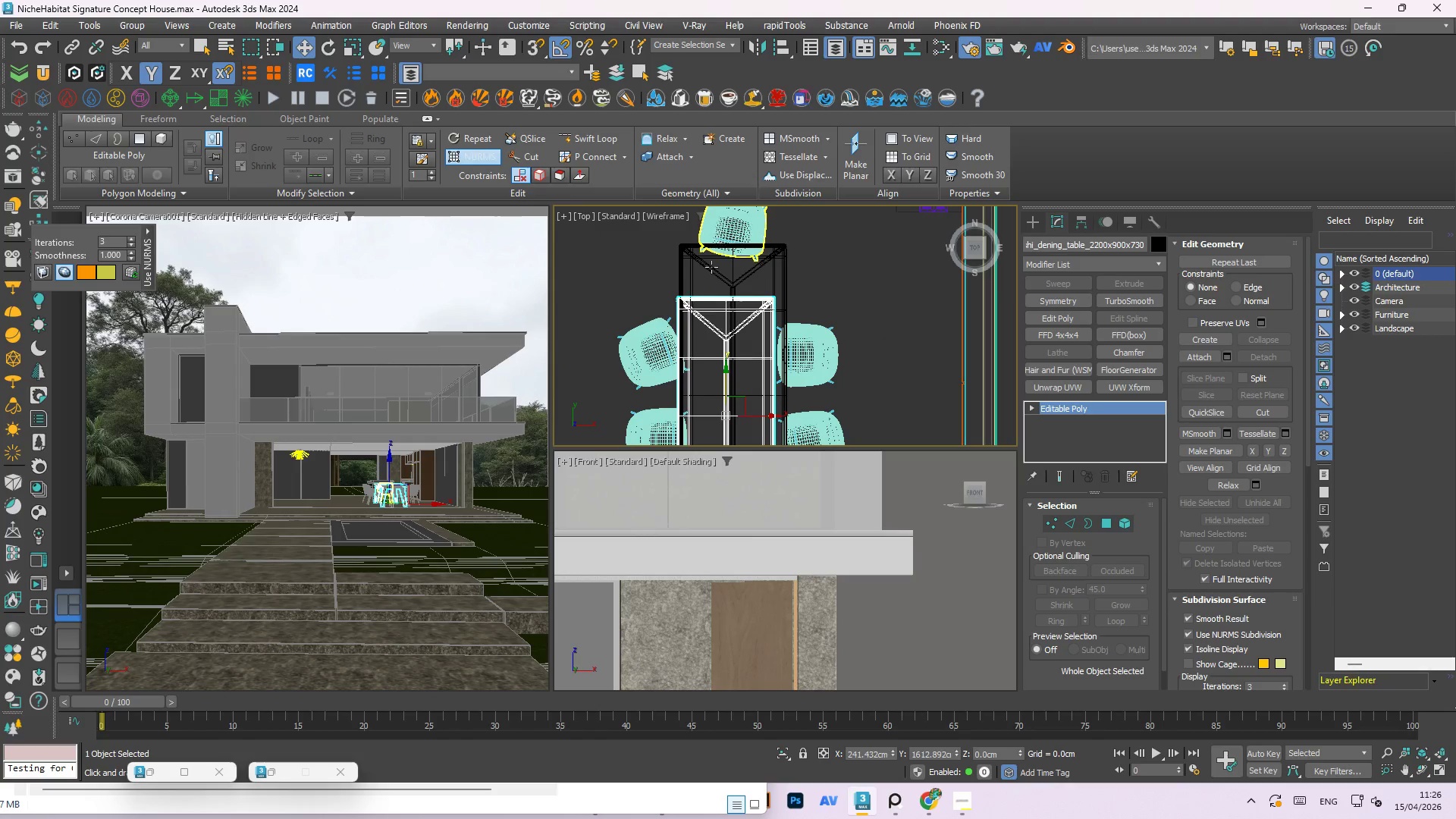 
key(Delete)
 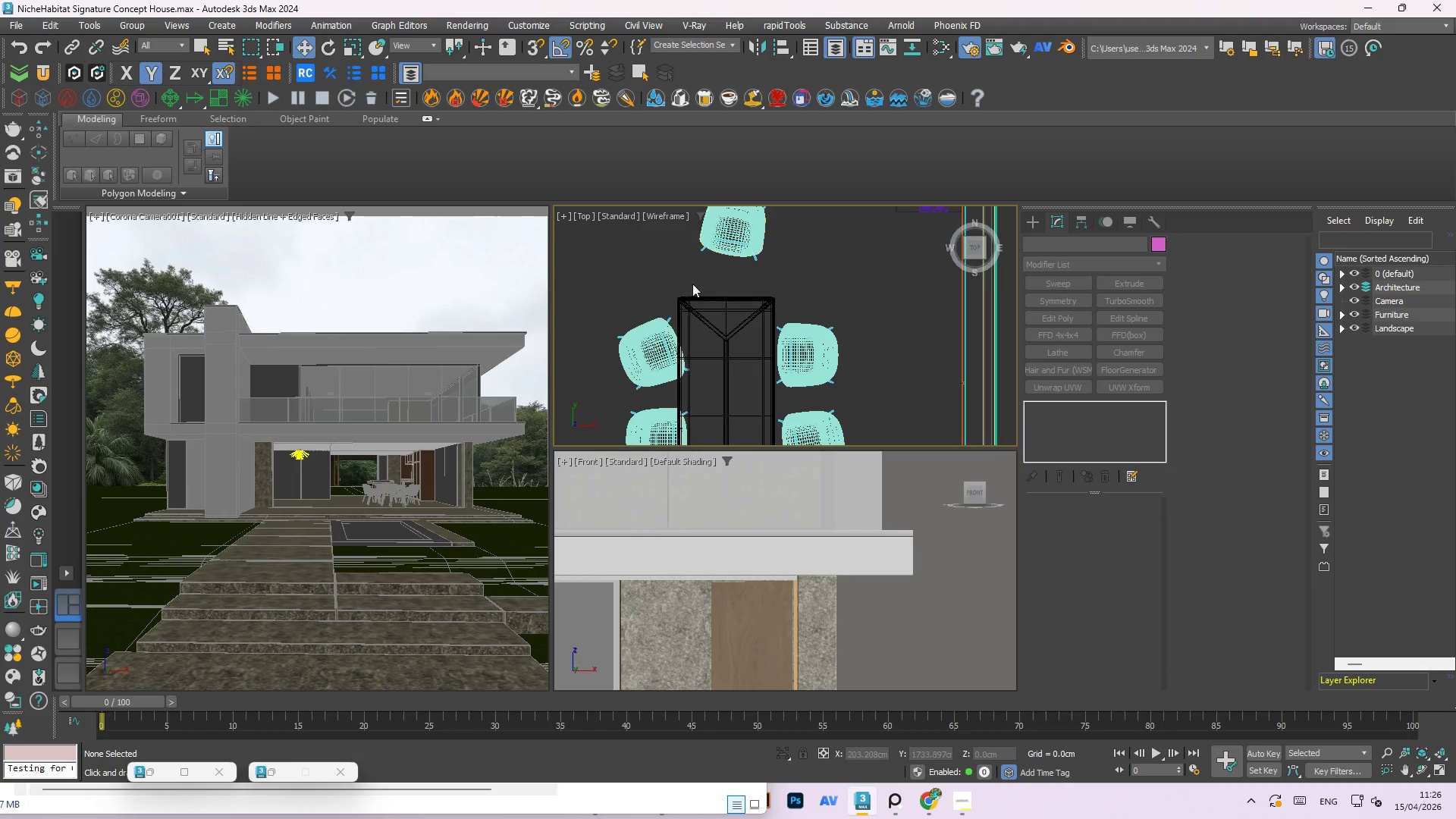 
scroll: coordinate [711, 270], scroll_direction: down, amount: 2.0
 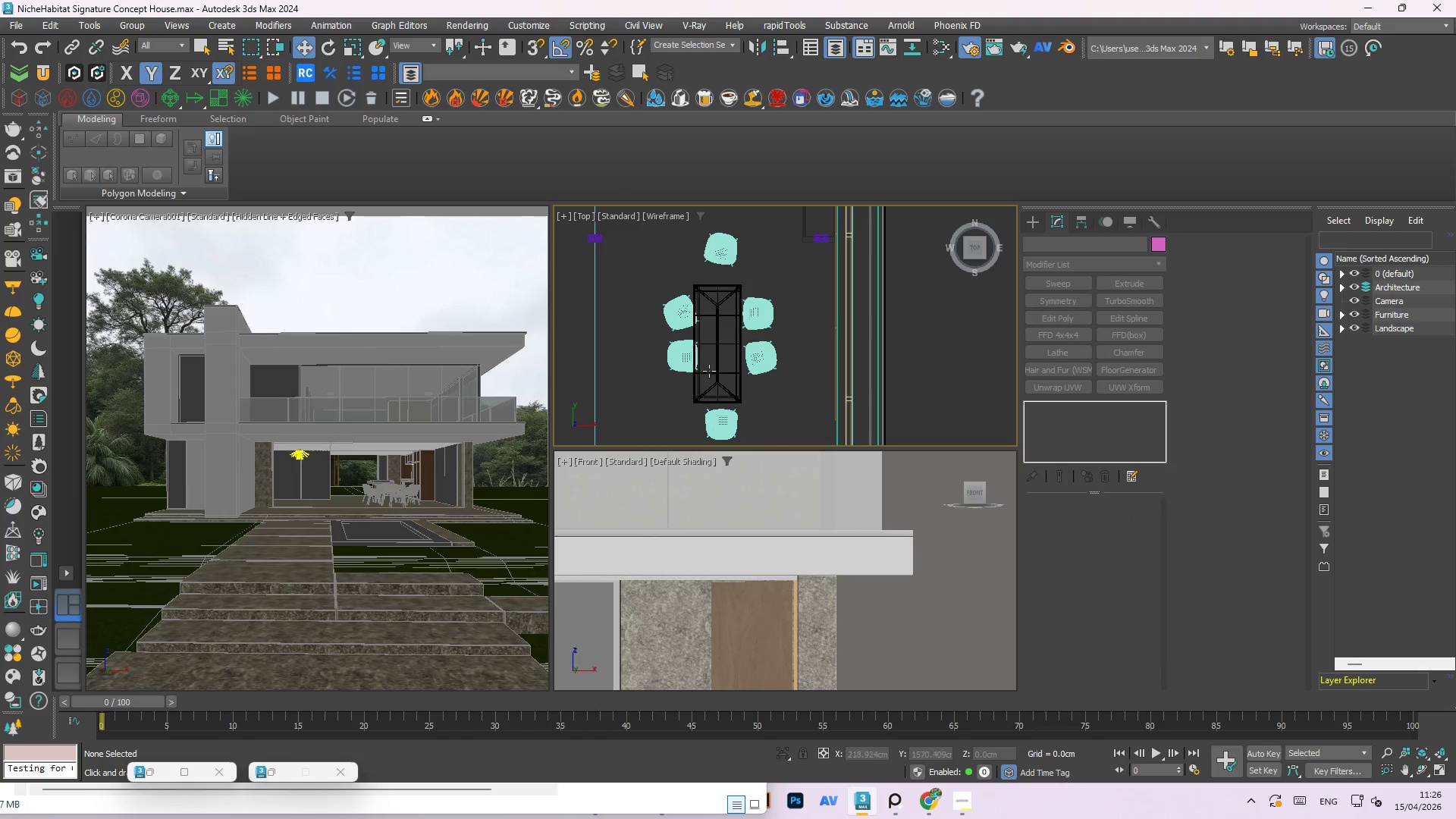 
scroll: coordinate [695, 353], scroll_direction: up, amount: 2.0
 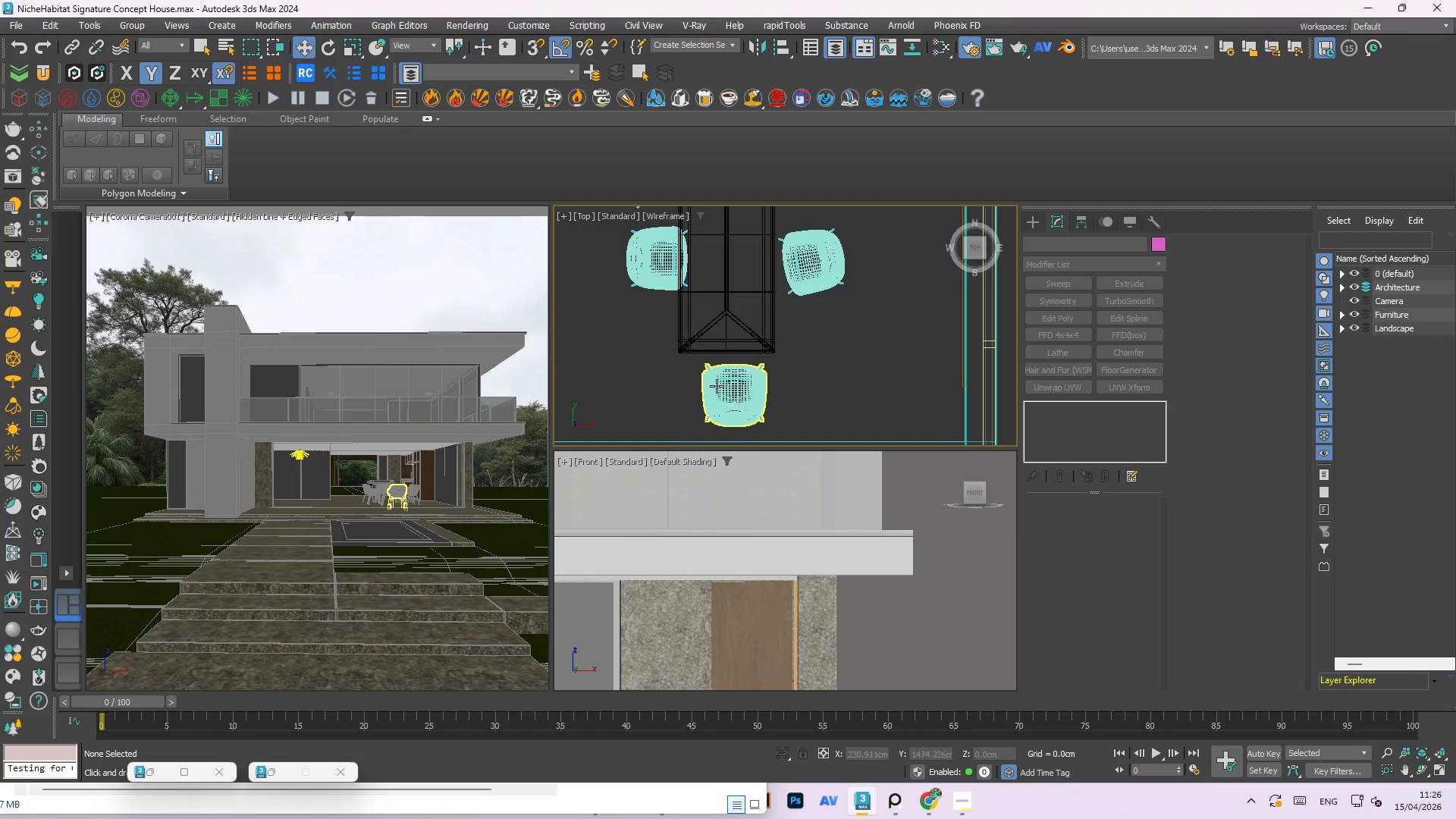 
left_click([720, 390])
 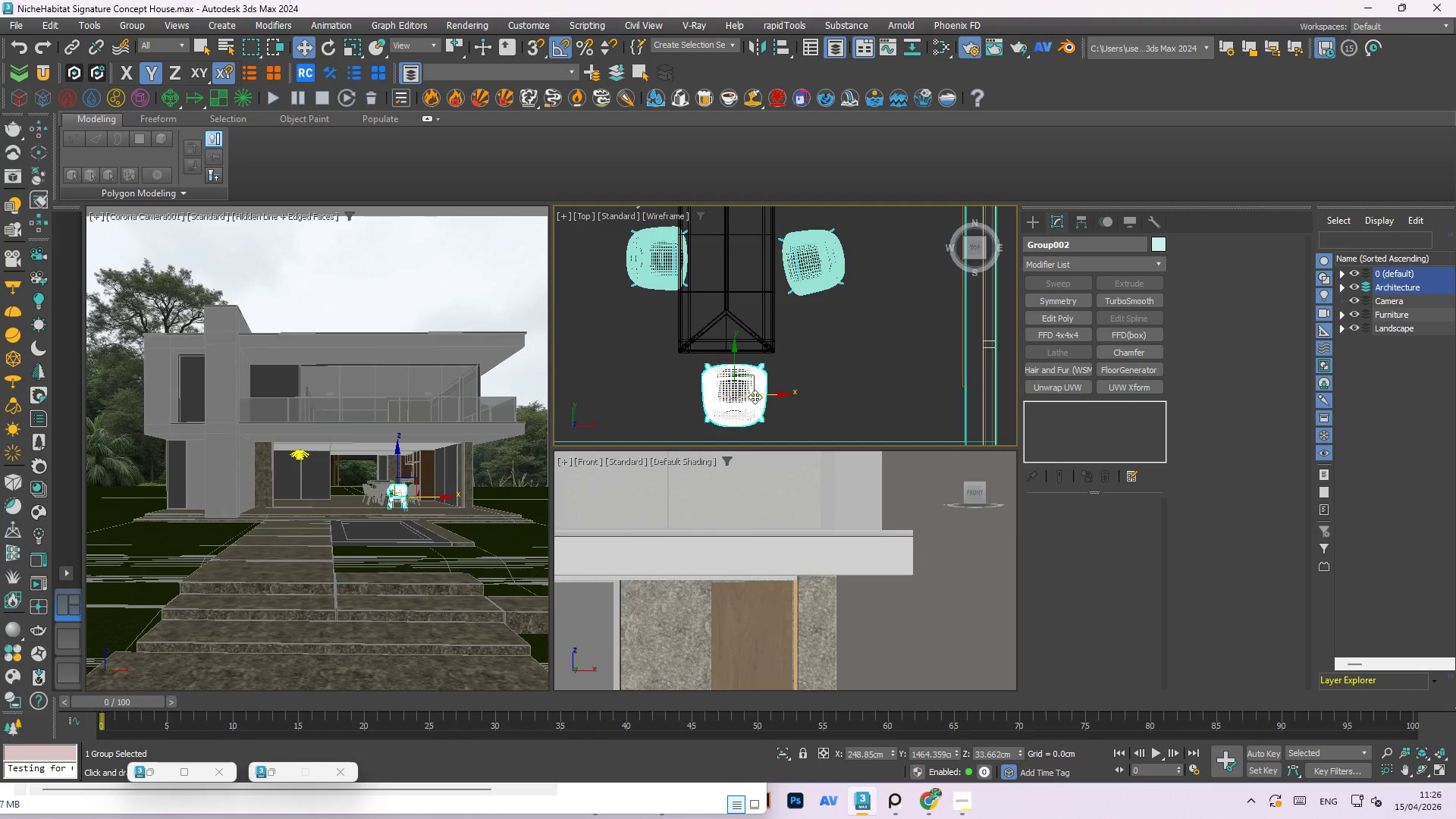 
left_click_drag(start_coordinate=[769, 397], to_coordinate=[762, 397])
 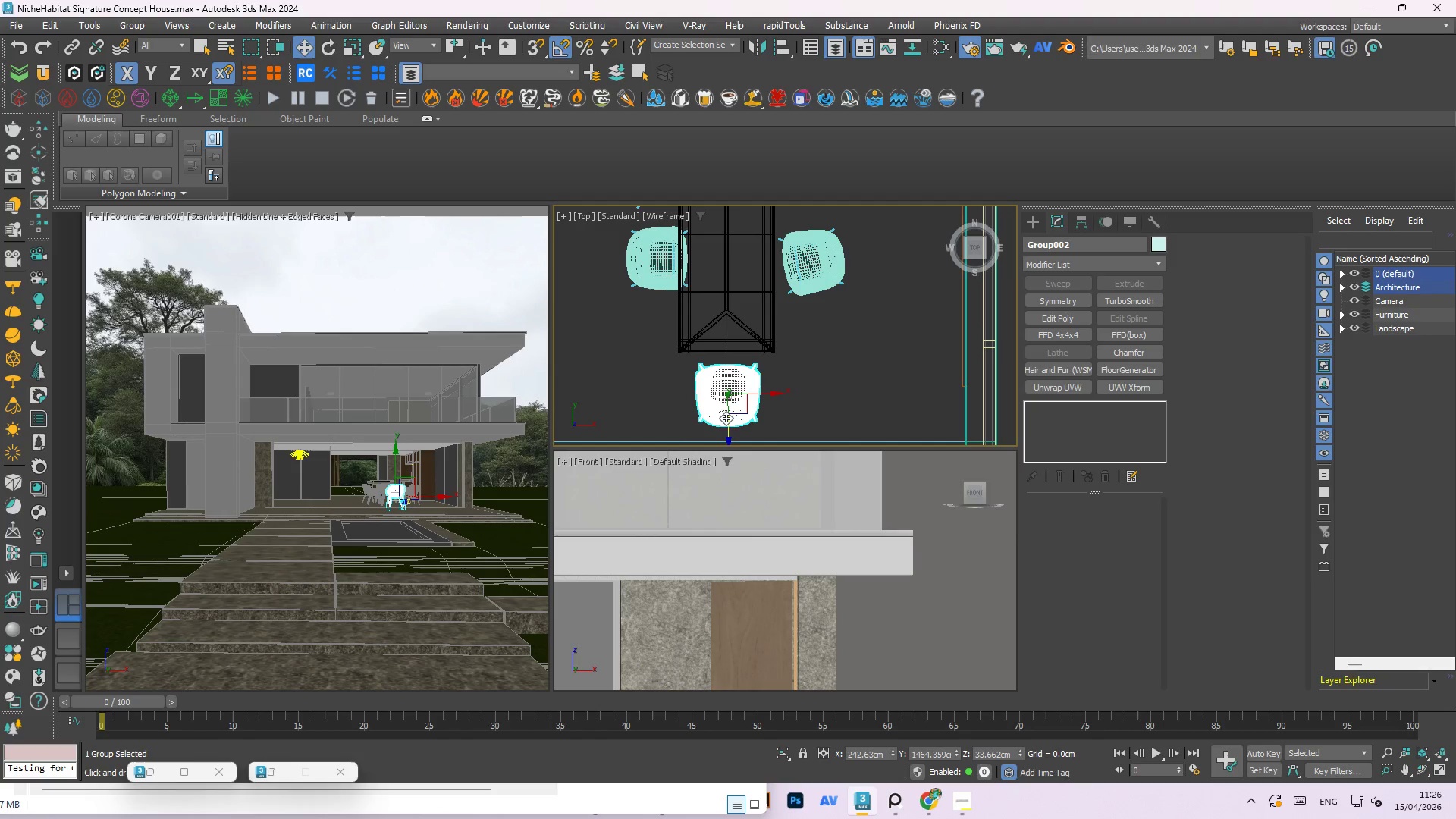 
left_click_drag(start_coordinate=[726, 430], to_coordinate=[728, 405])
 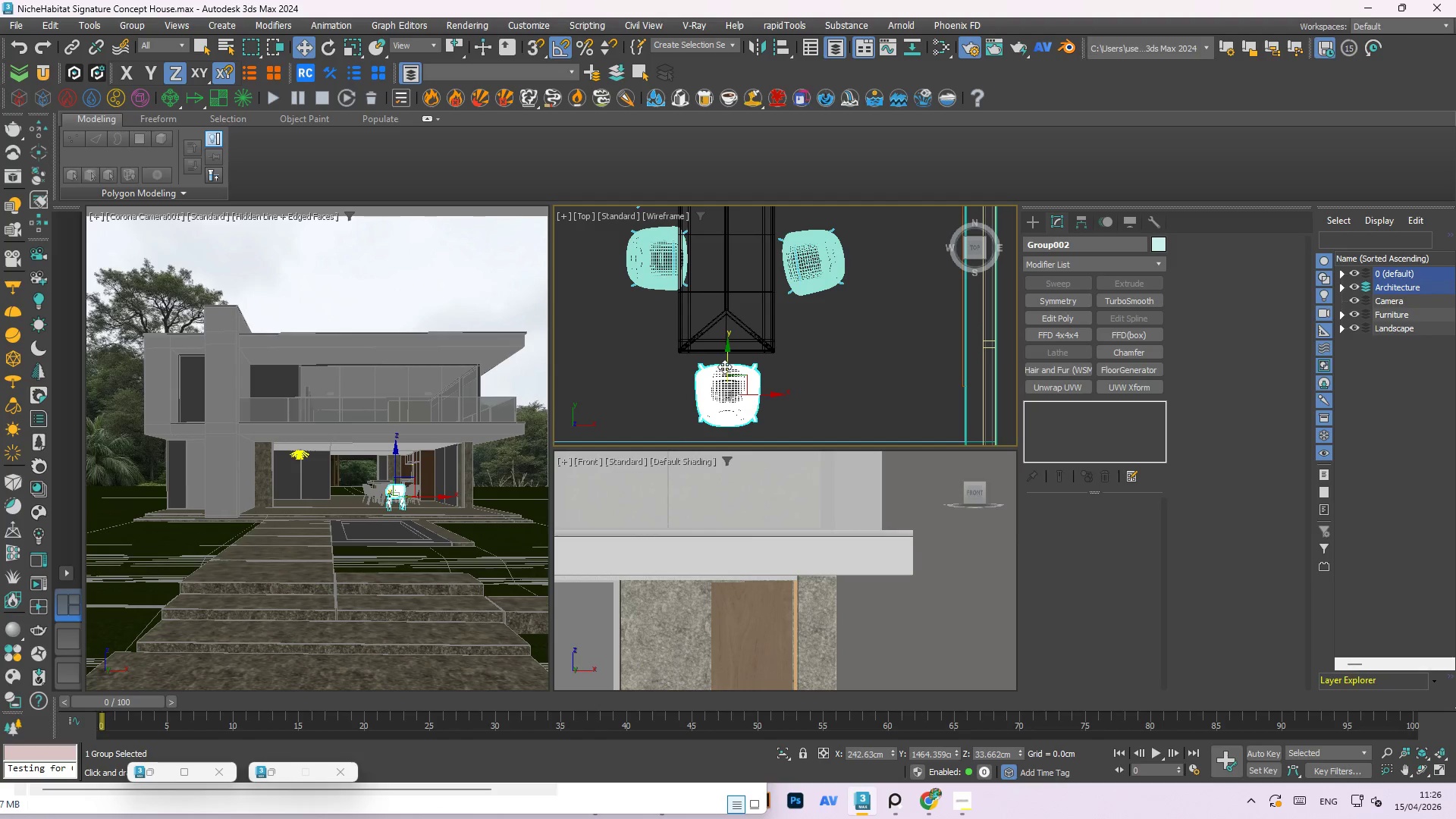 
left_click_drag(start_coordinate=[724, 366], to_coordinate=[727, 347])
 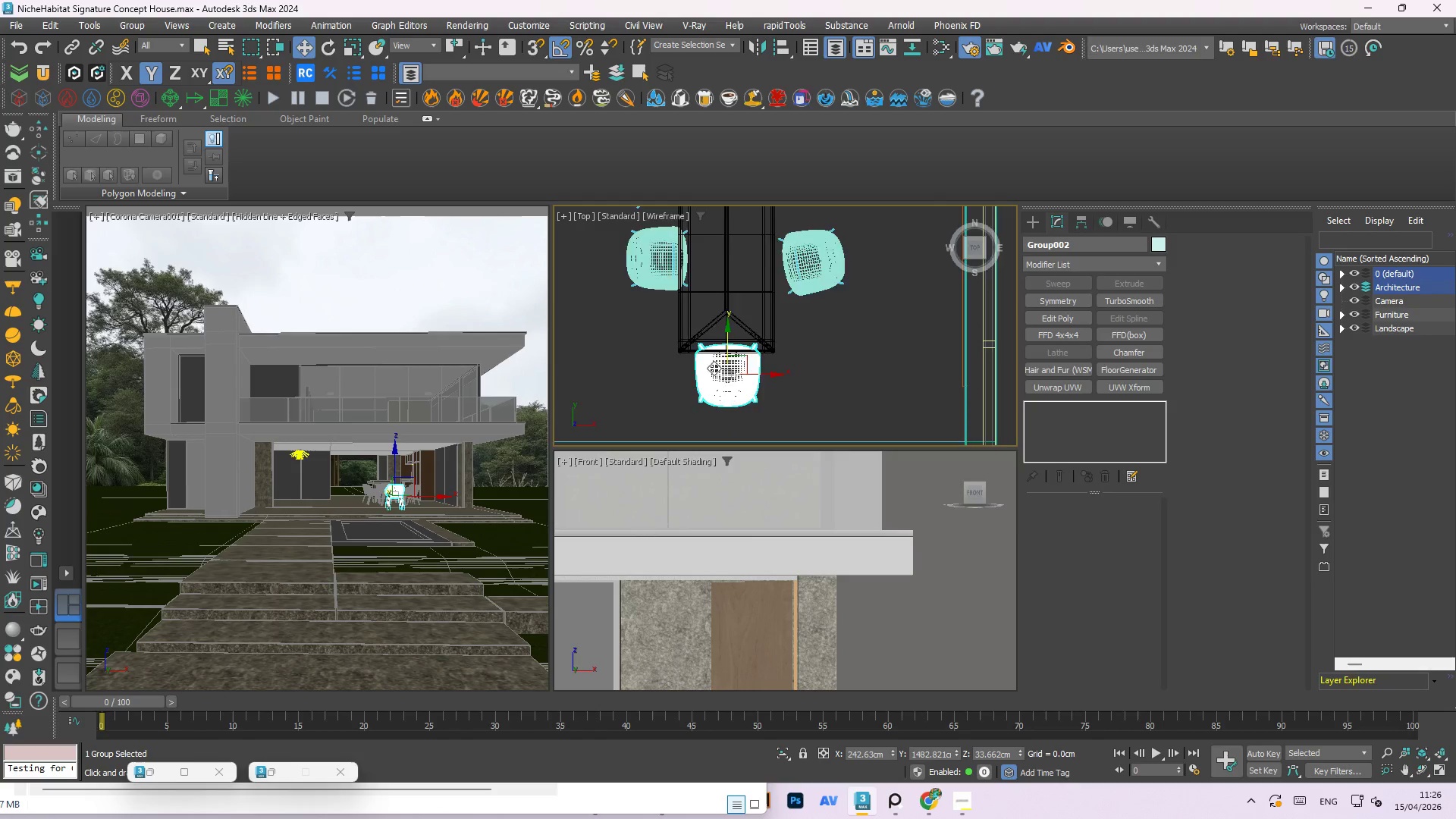 
scroll: coordinate [671, 276], scroll_direction: none, amount: 0.0
 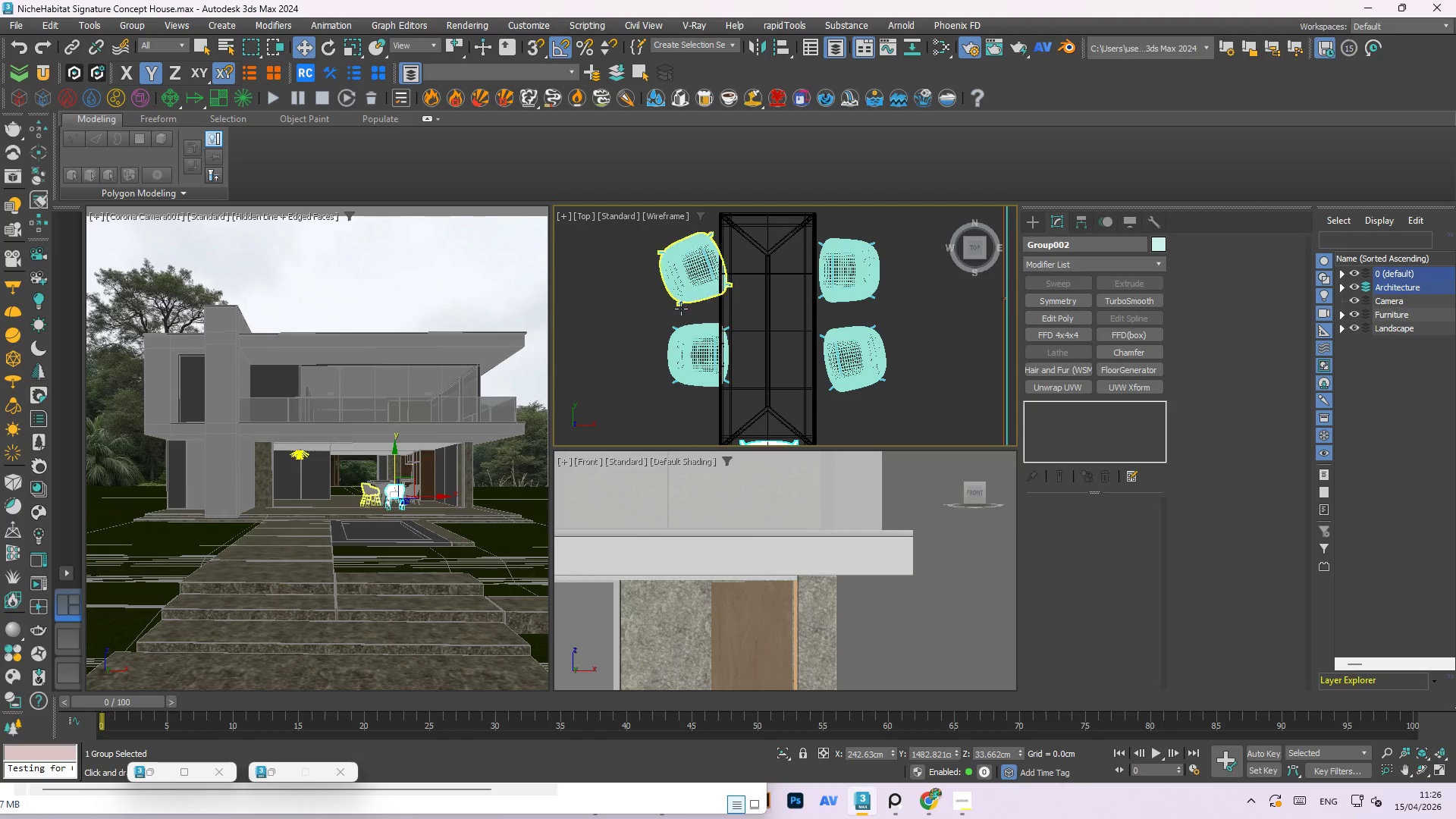 
left_click([689, 280])
 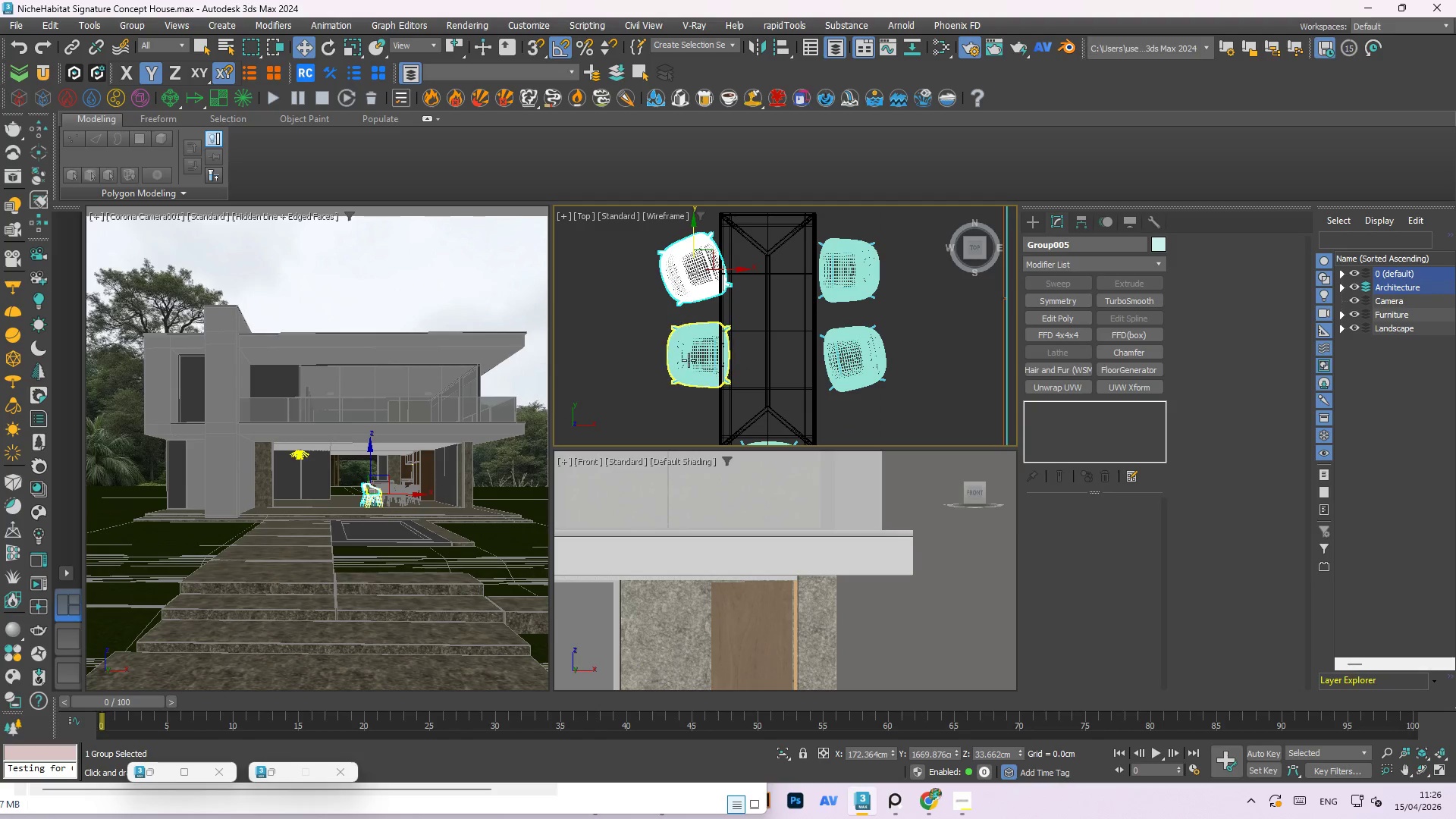 
hold_key(key=ControlLeft, duration=0.42)
left_click([688, 360])
 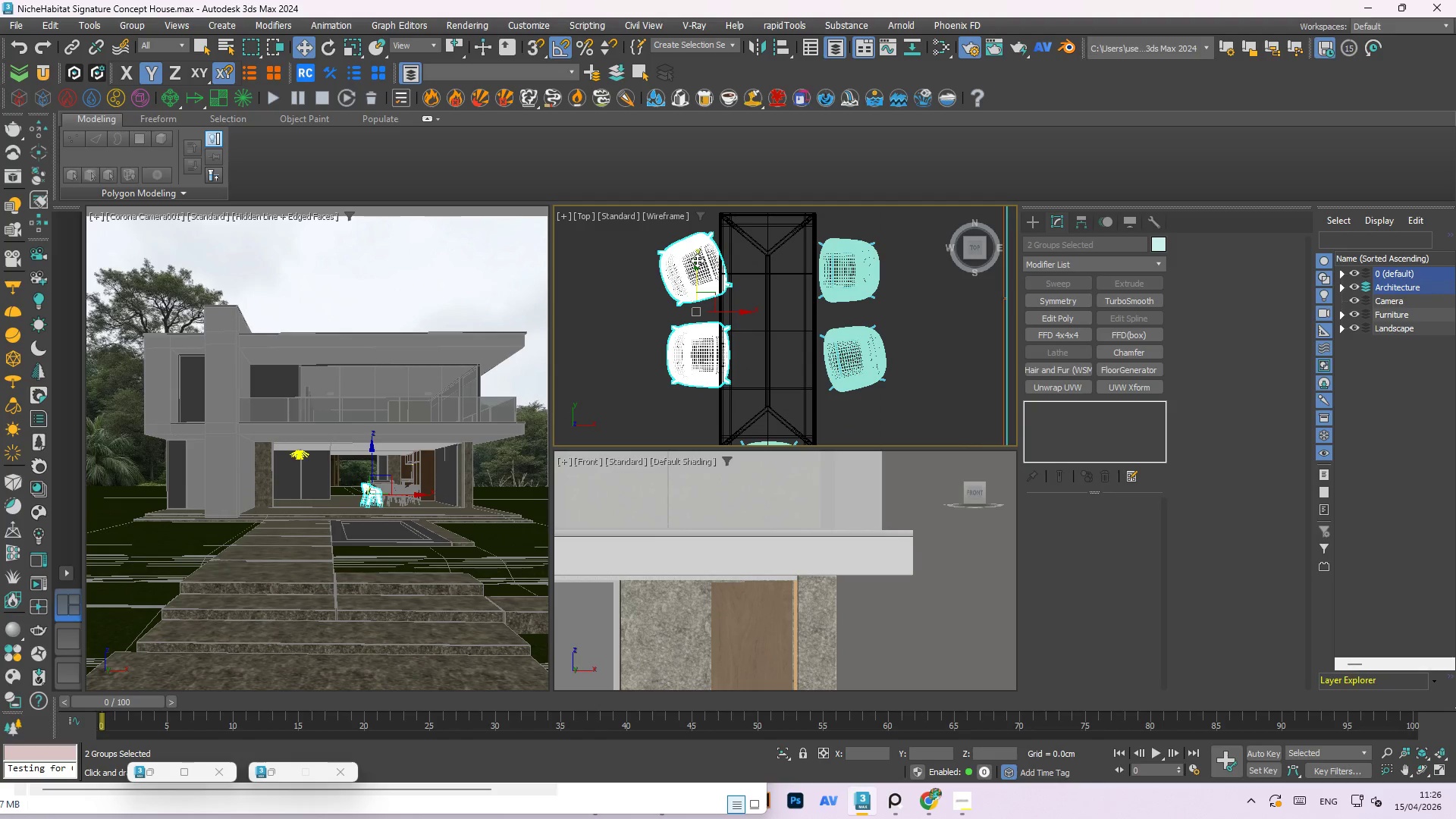 
left_click_drag(start_coordinate=[697, 265], to_coordinate=[698, 284])
 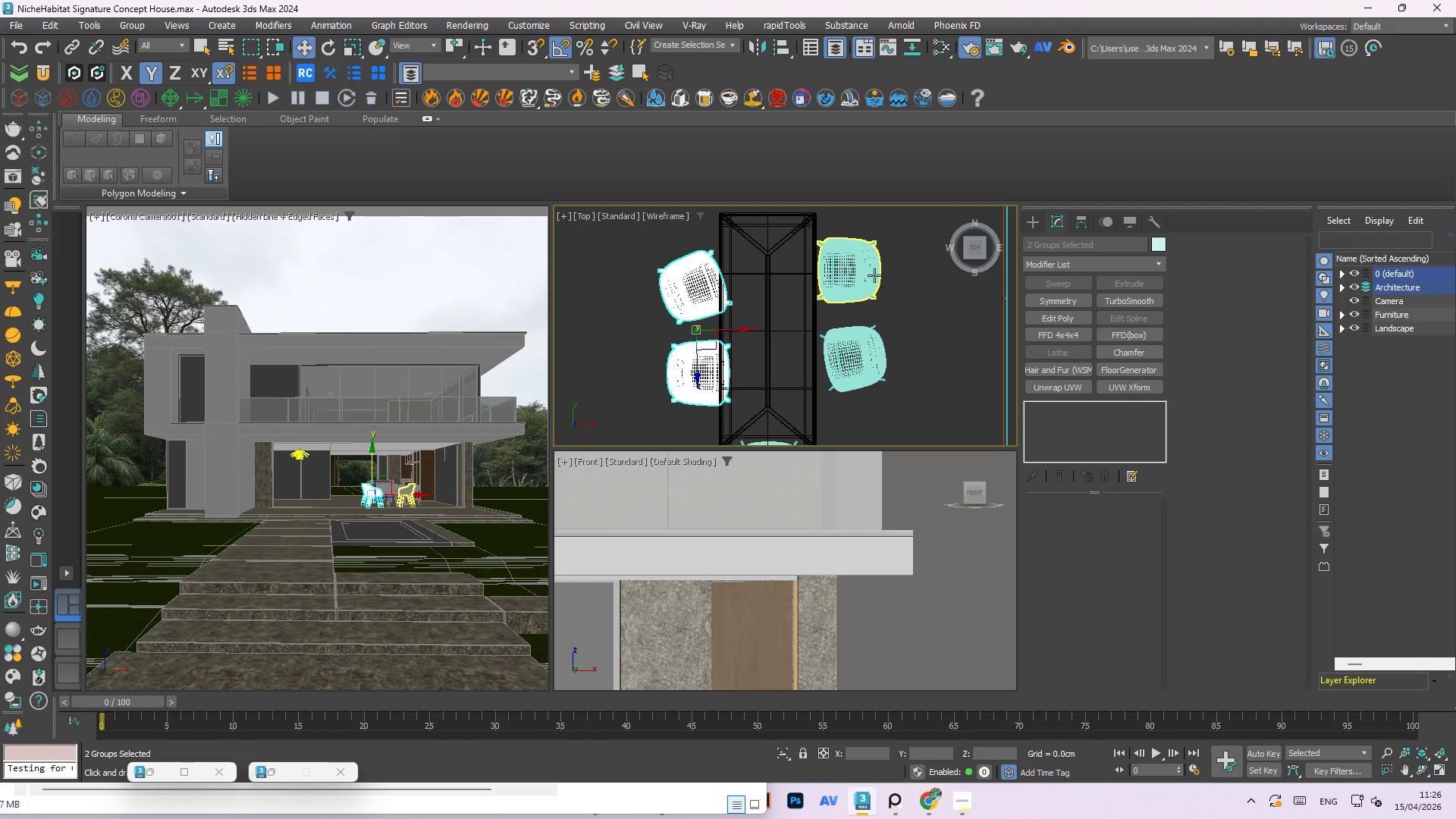 
left_click([866, 273])
 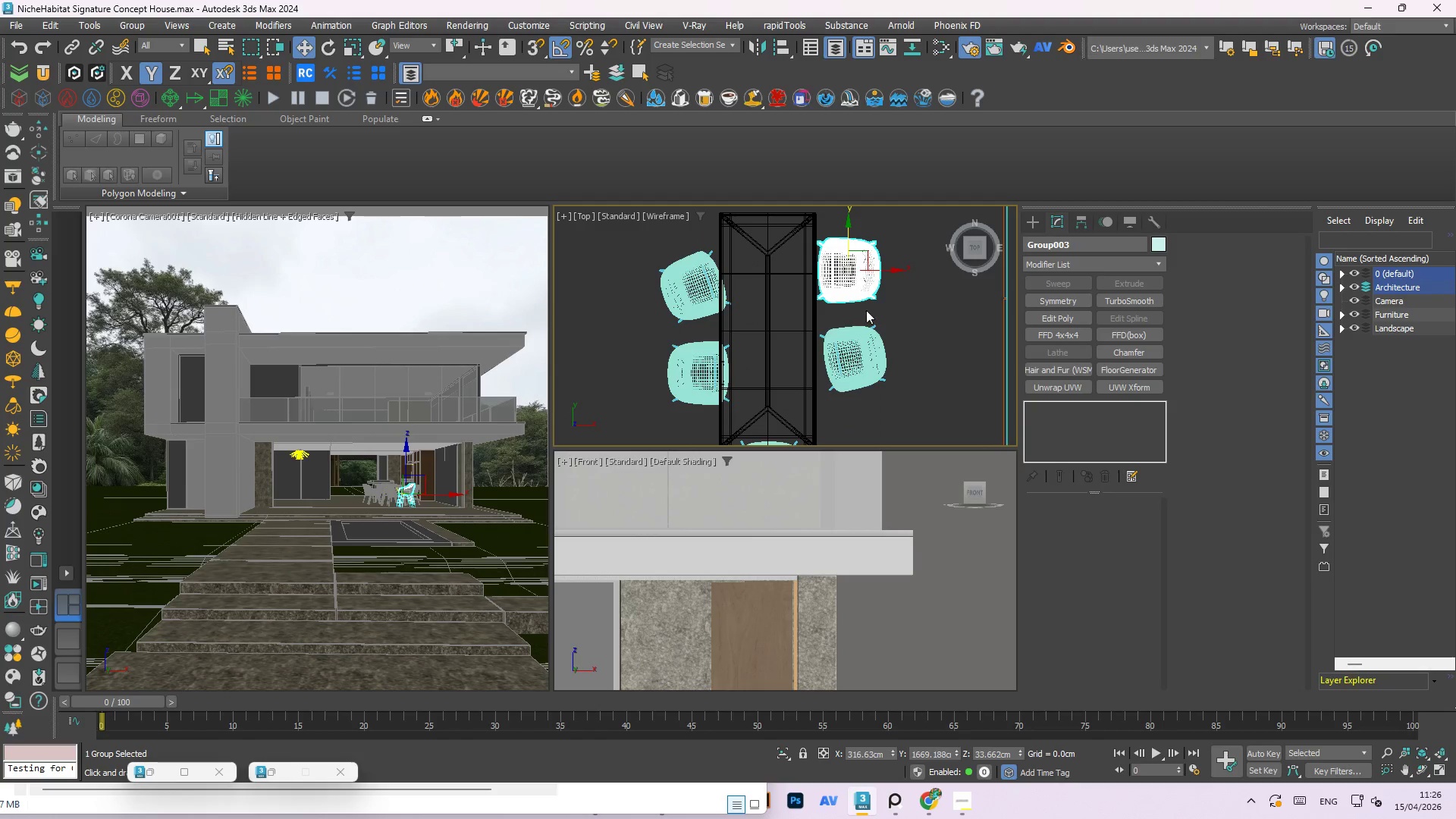 
hold_key(key=ControlLeft, duration=0.48)
double_click([866, 356])
 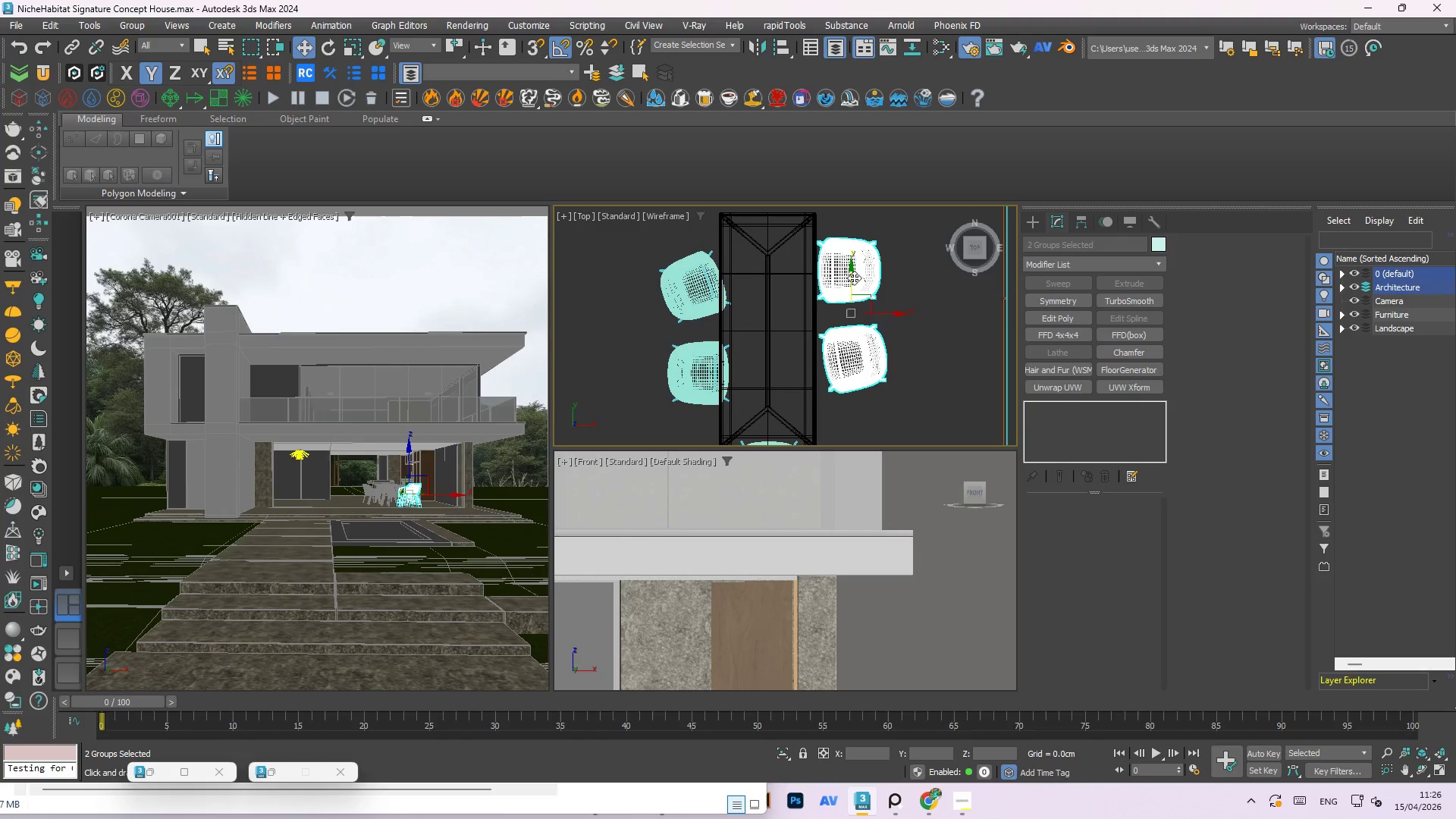 
left_click_drag(start_coordinate=[854, 278], to_coordinate=[857, 297])
 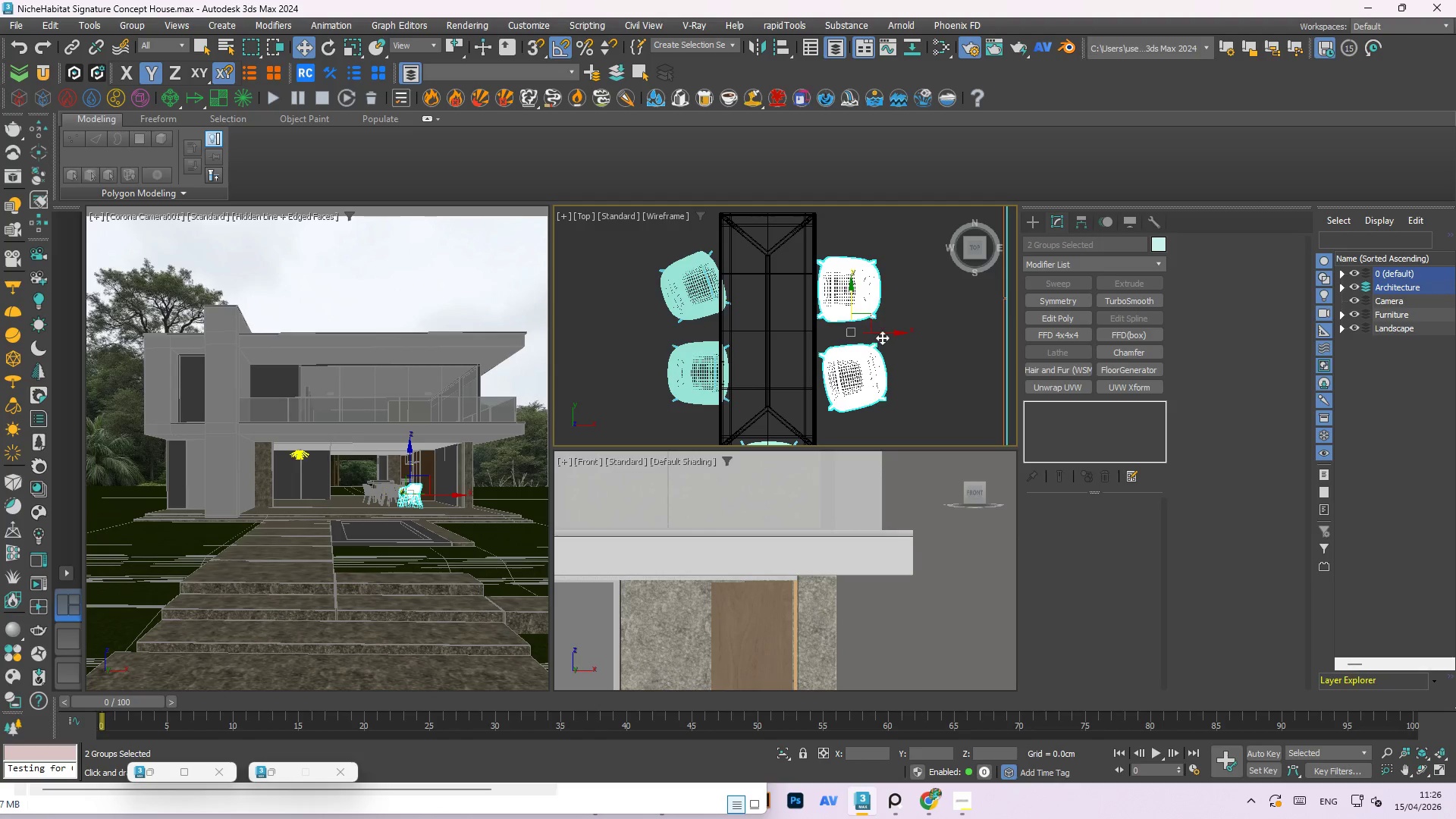 
left_click_drag(start_coordinate=[882, 336], to_coordinate=[868, 335])
 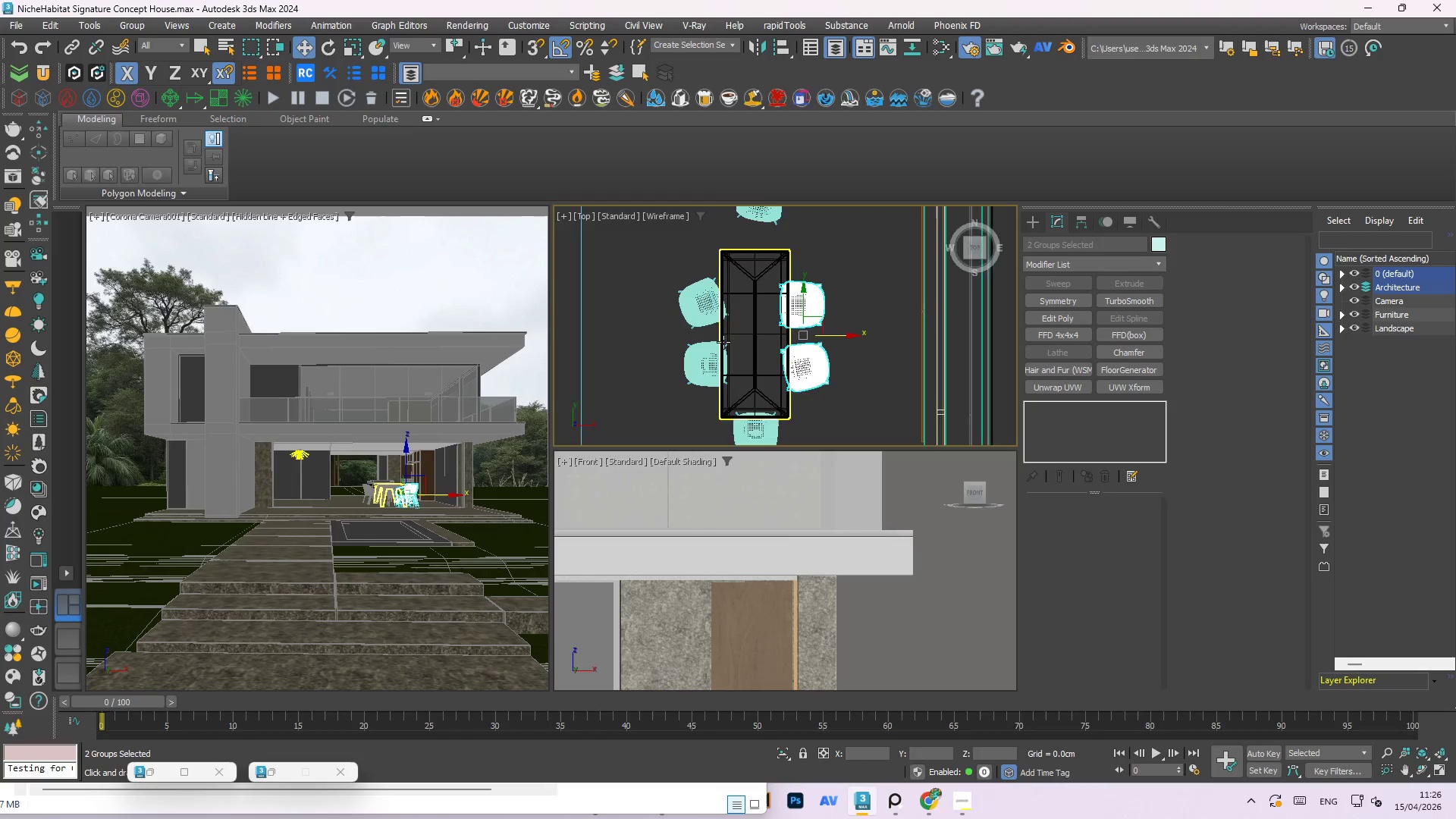 
scroll: coordinate [723, 342], scroll_direction: down, amount: 2.0
 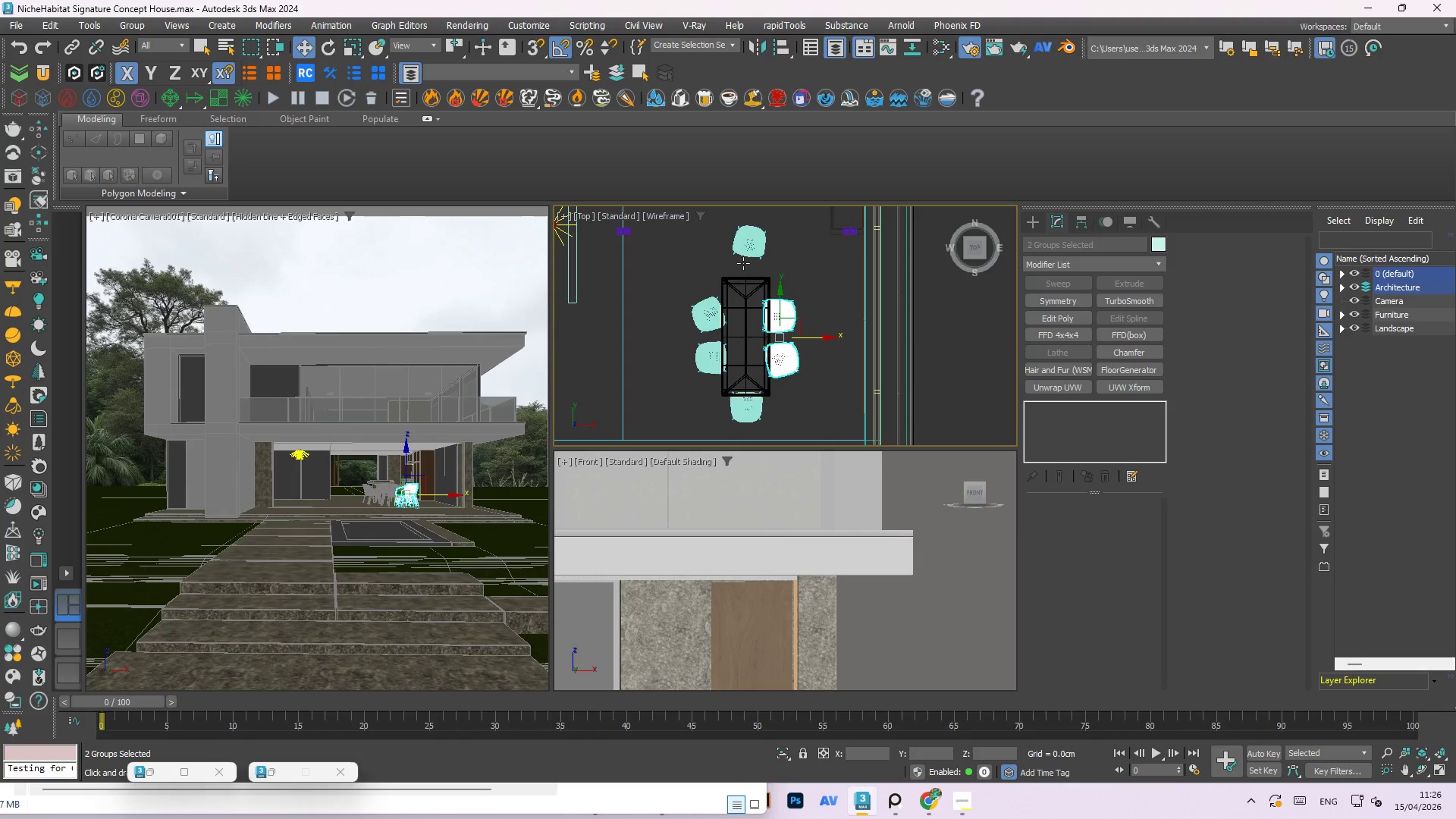 
left_click([746, 249])
 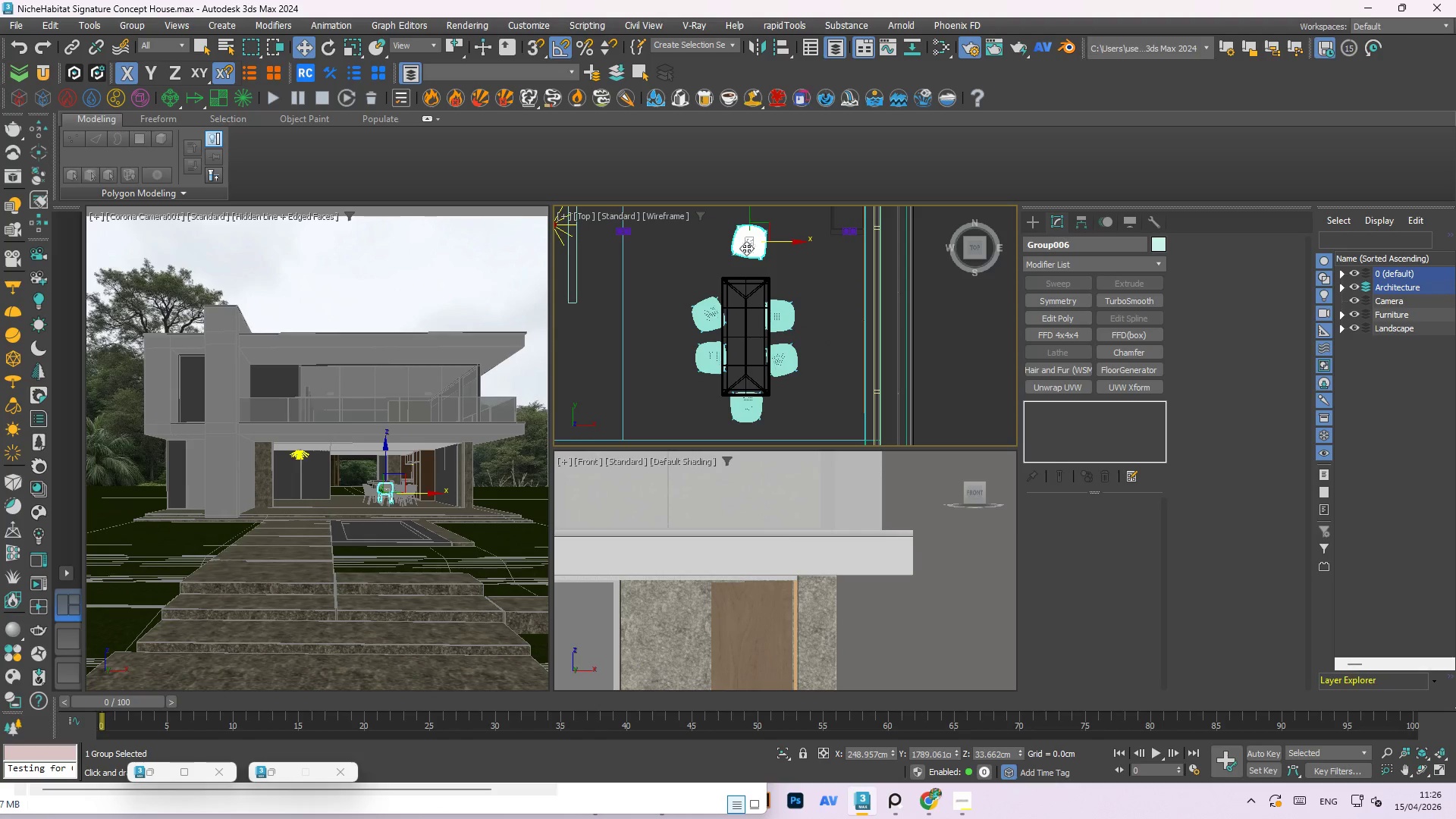 
scroll: coordinate [748, 241], scroll_direction: up, amount: 2.0
 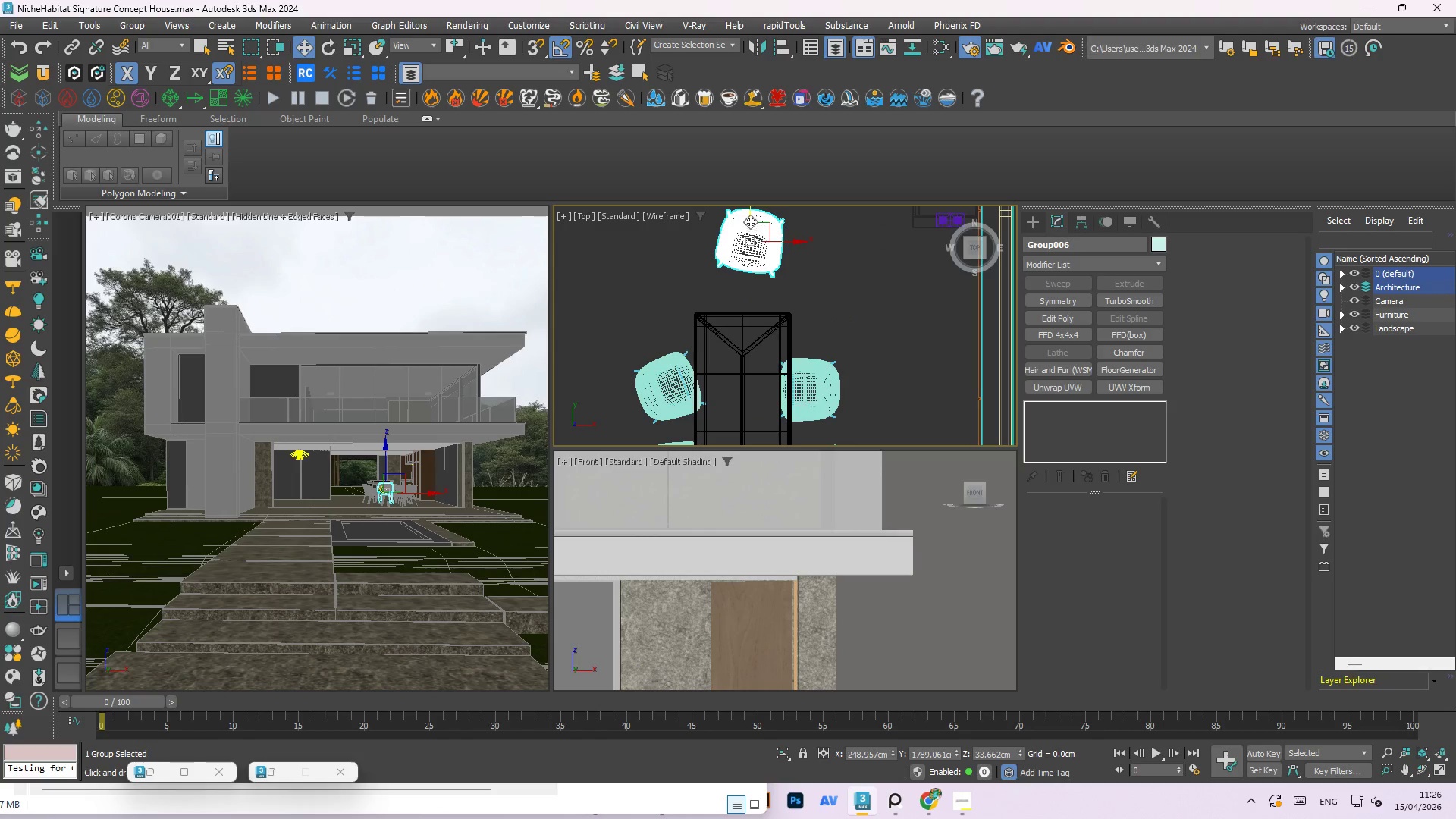 
left_click_drag(start_coordinate=[750, 221], to_coordinate=[762, 264])
 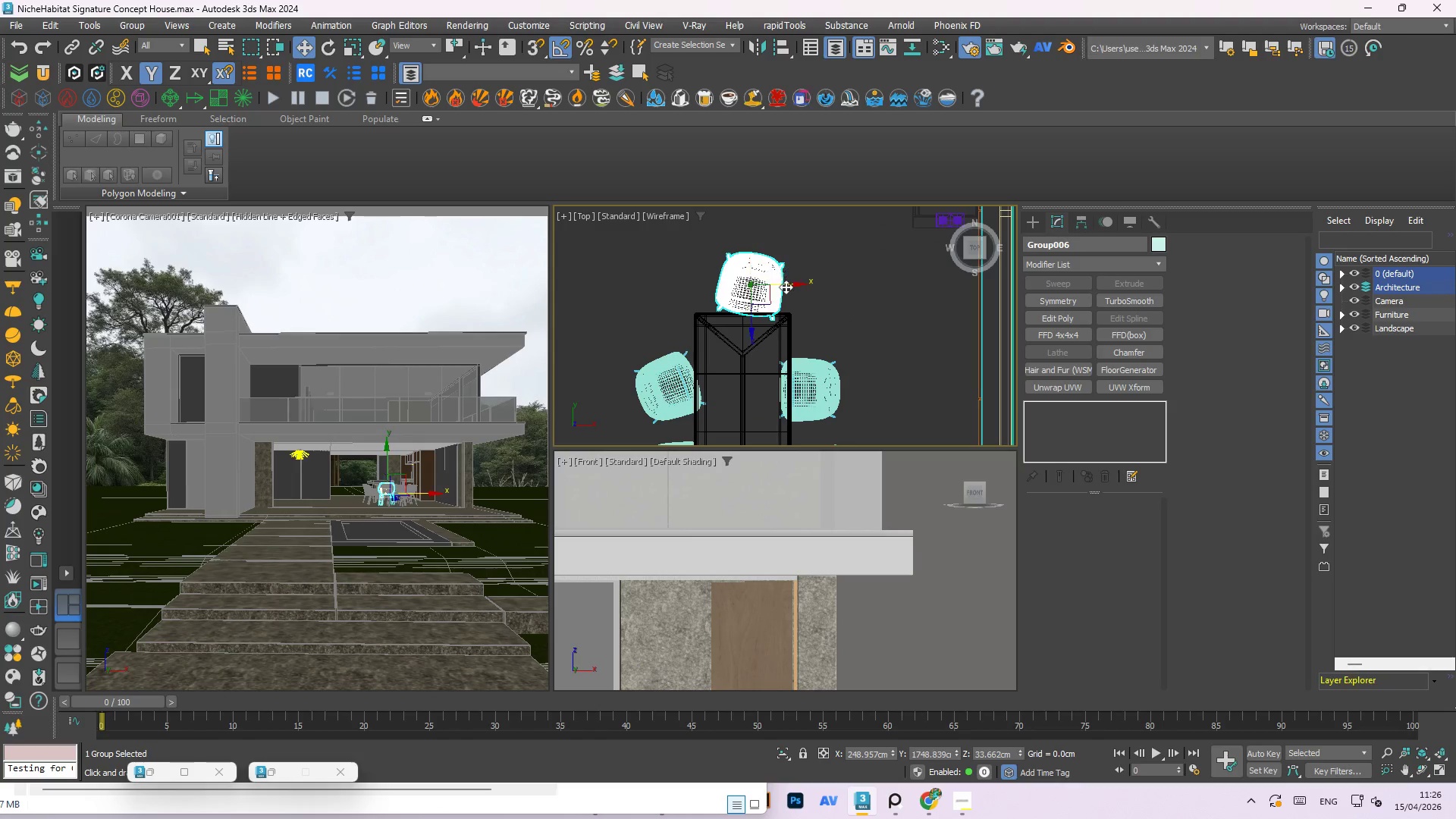 
left_click_drag(start_coordinate=[786, 287], to_coordinate=[780, 286])
 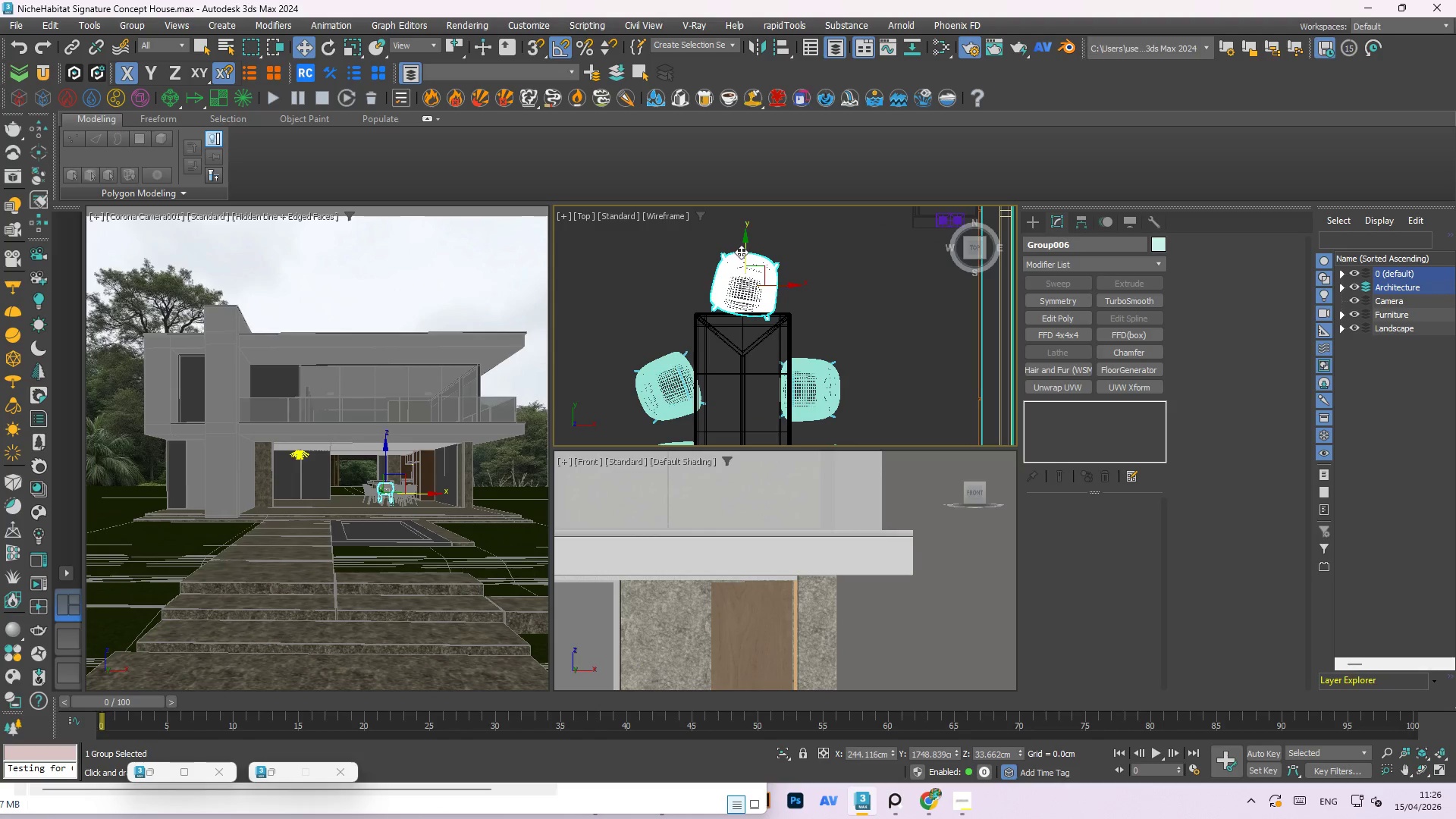 
left_click_drag(start_coordinate=[745, 252], to_coordinate=[752, 258])
 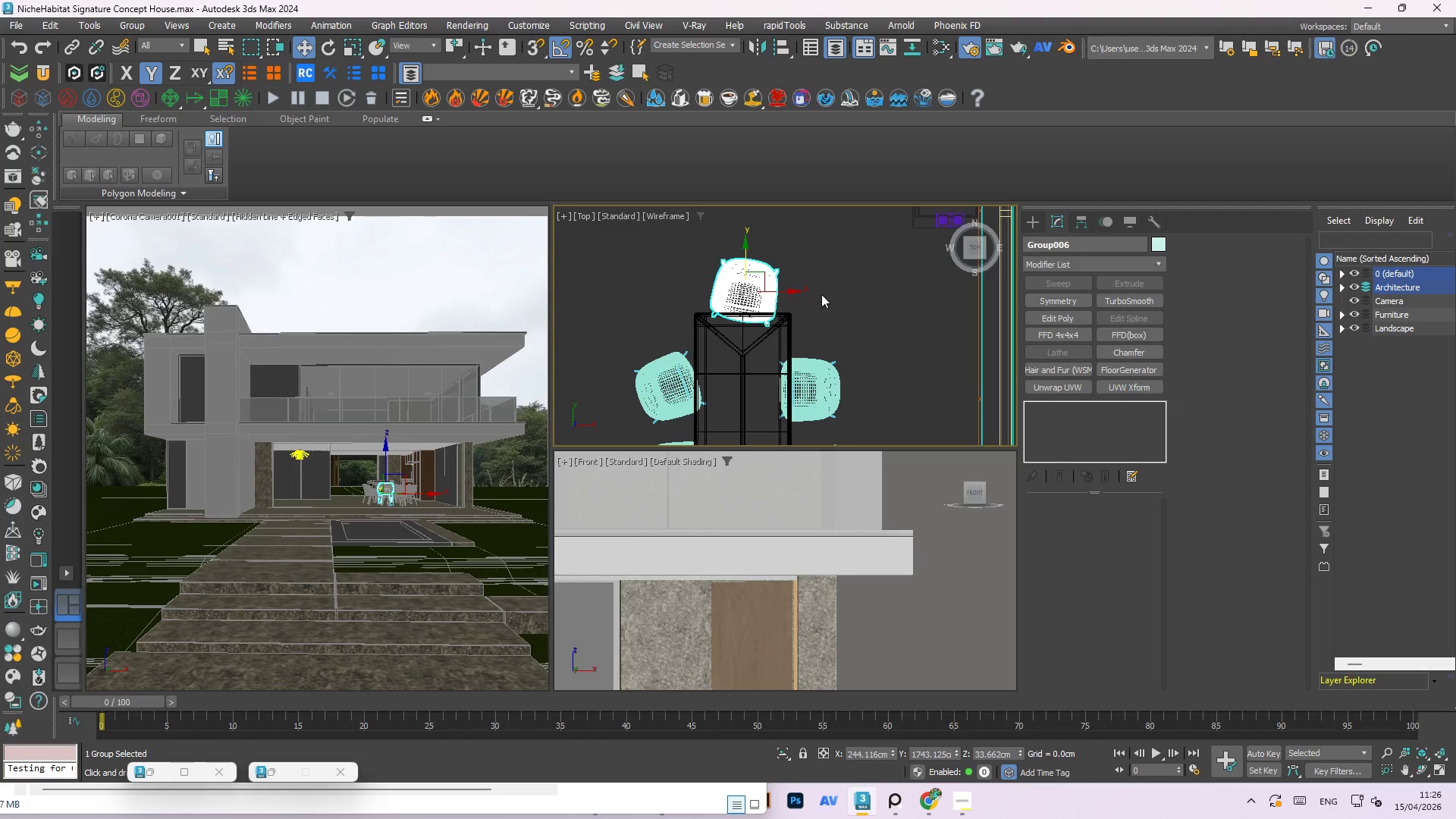 
left_click([821, 295])
 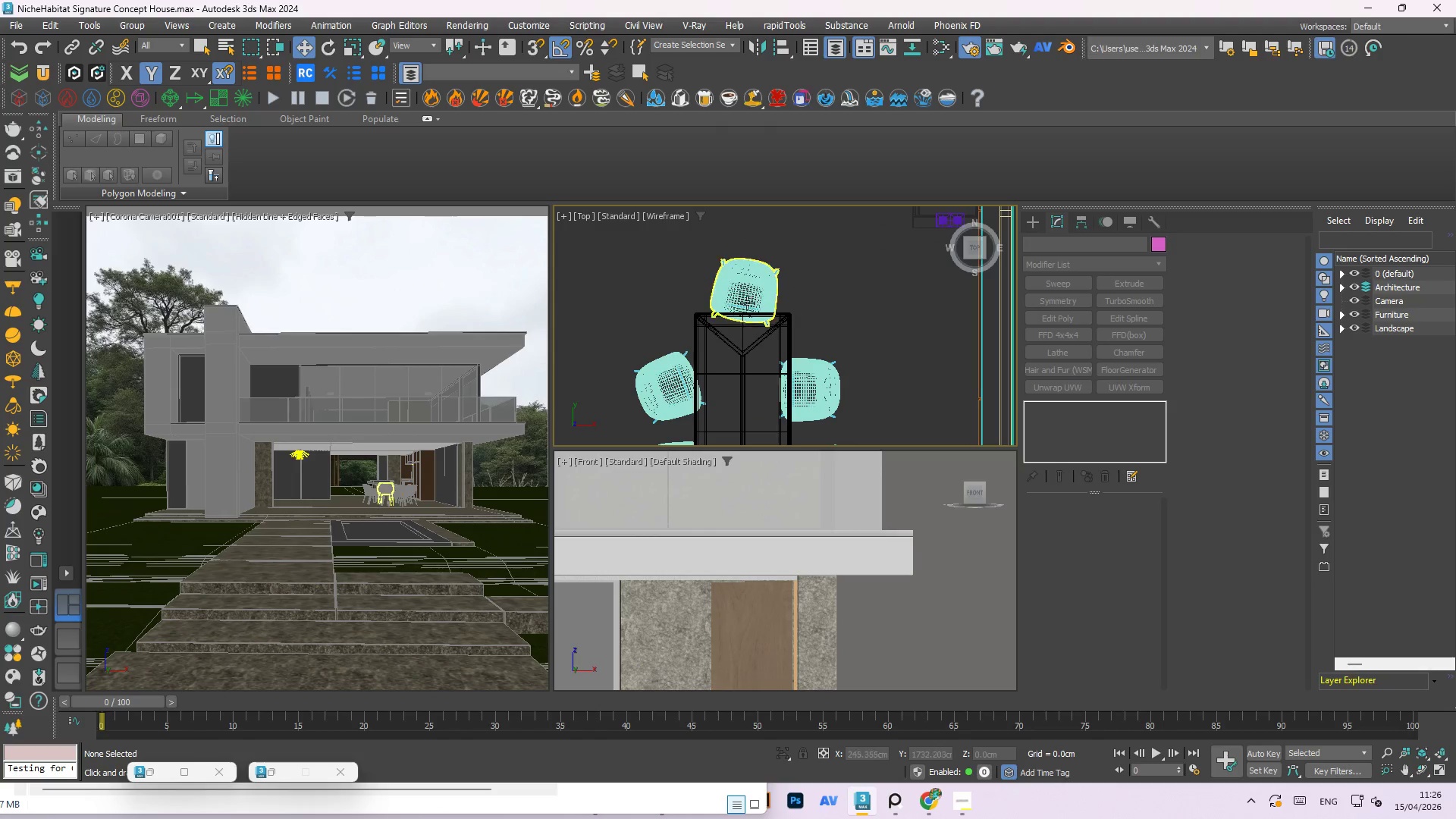 
scroll: coordinate [742, 299], scroll_direction: down, amount: 2.0
 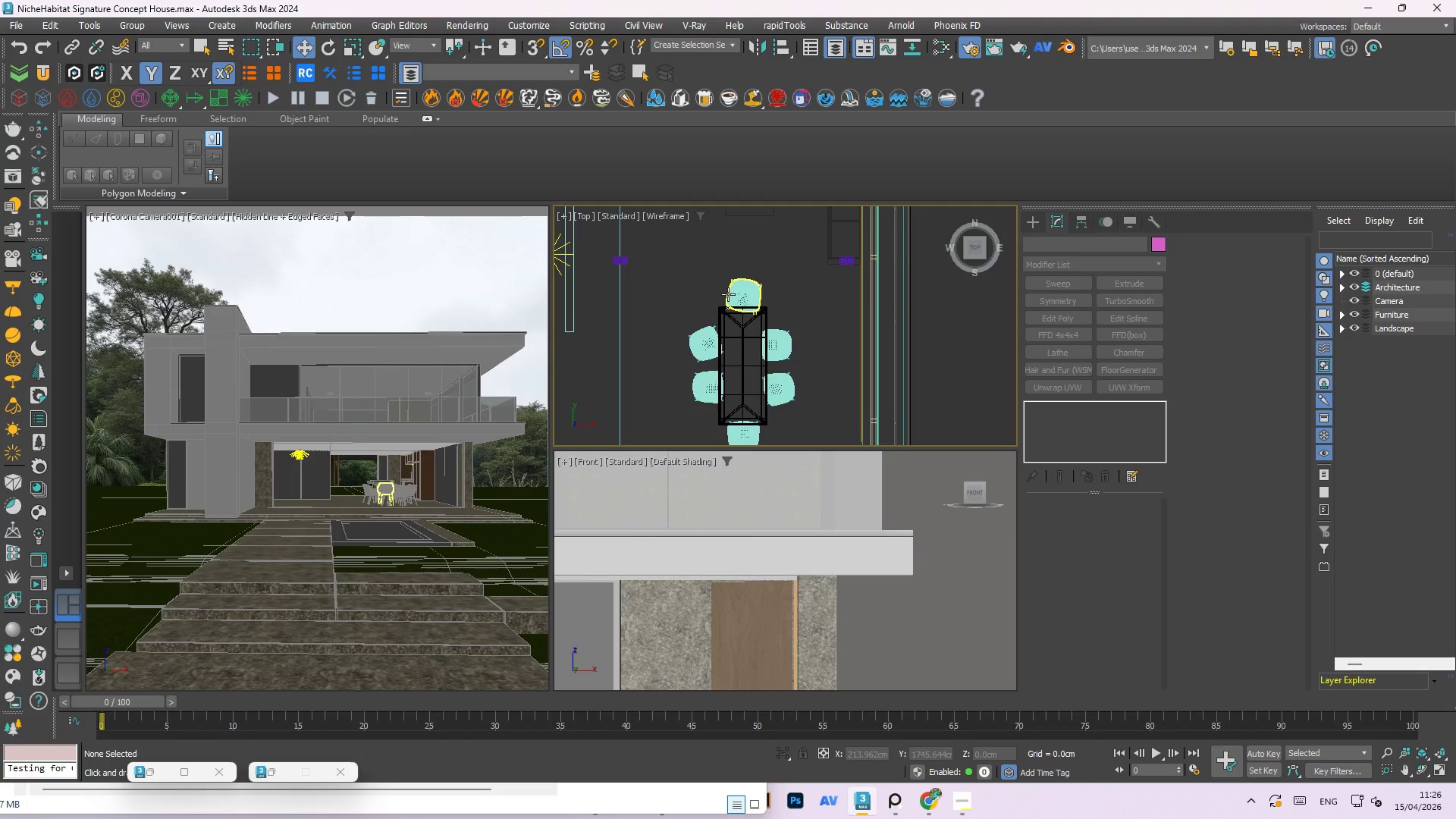 
wait(7.41)
 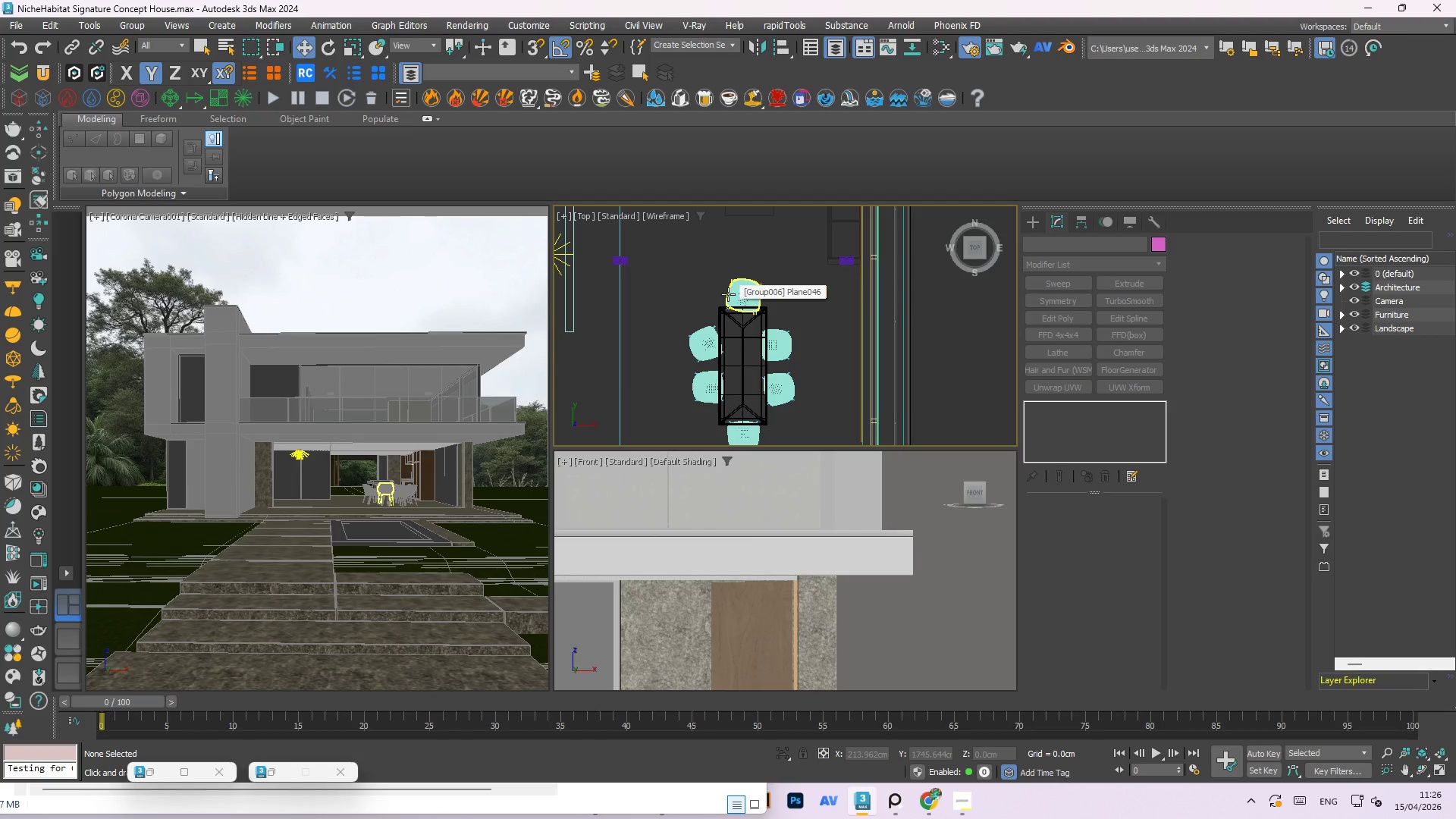 
key(Control+S)
 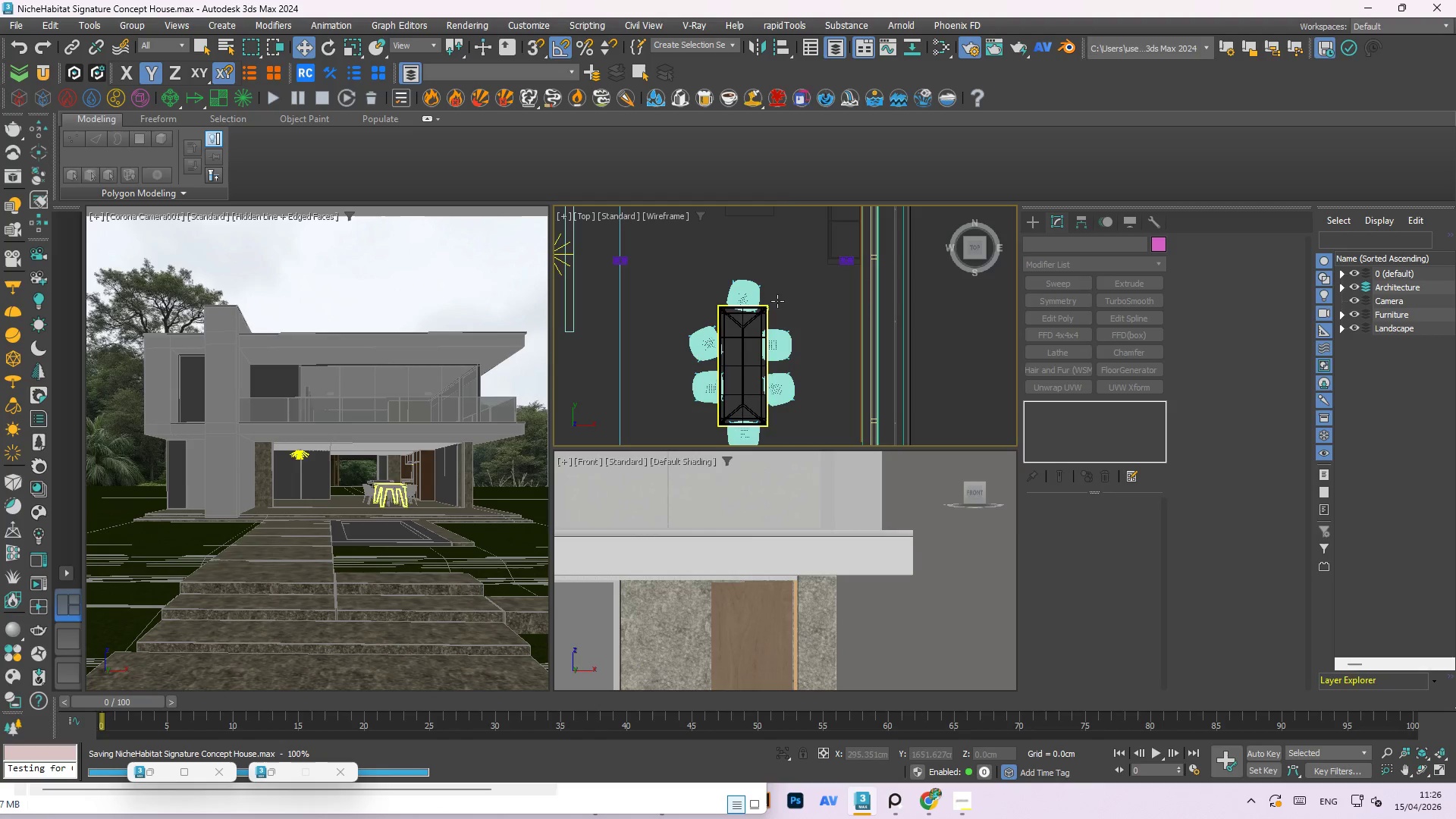 
scroll: coordinate [774, 321], scroll_direction: down, amount: 1.0
 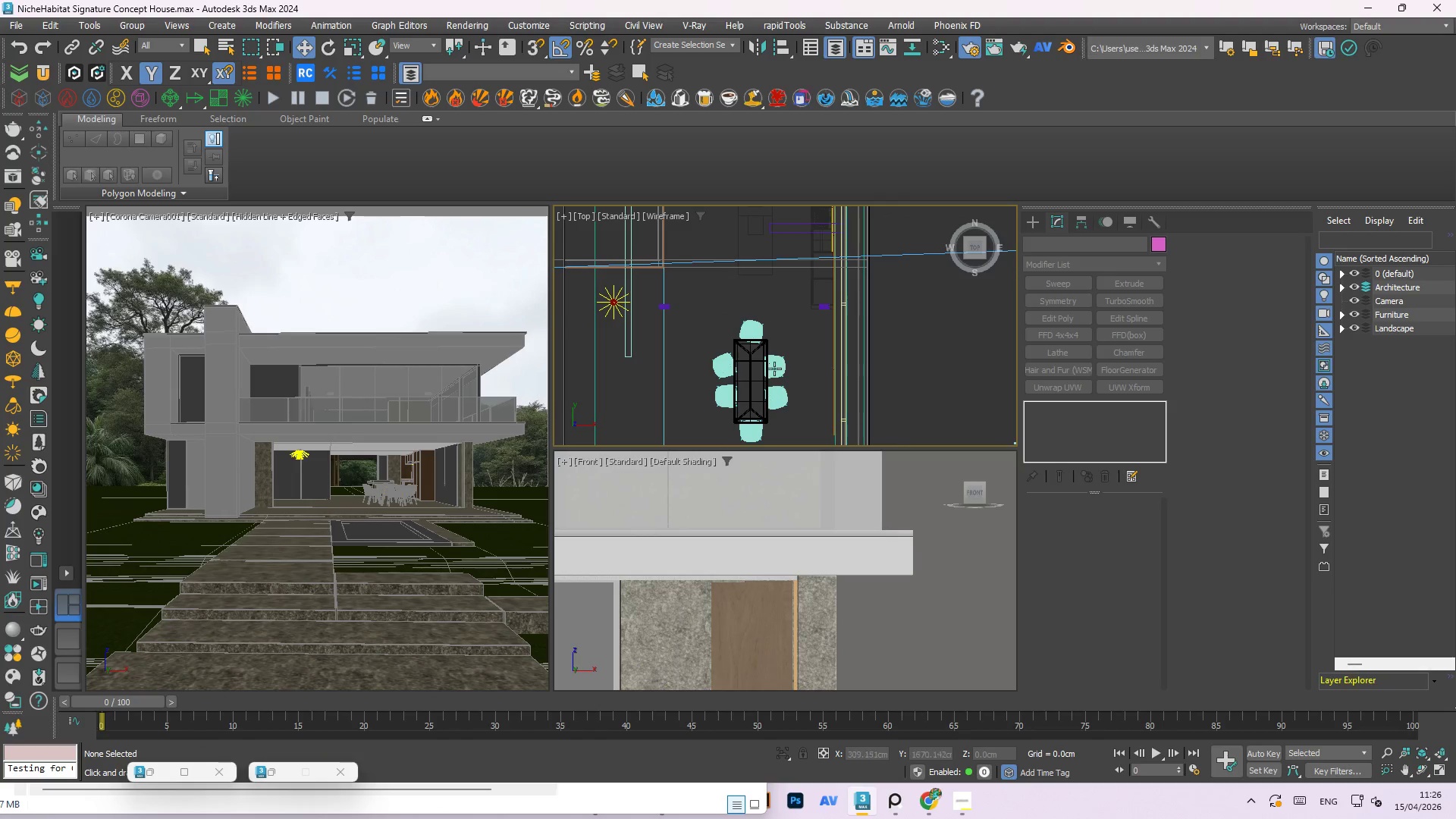 
scroll: coordinate [774, 241], scroll_direction: up, amount: 1.0
 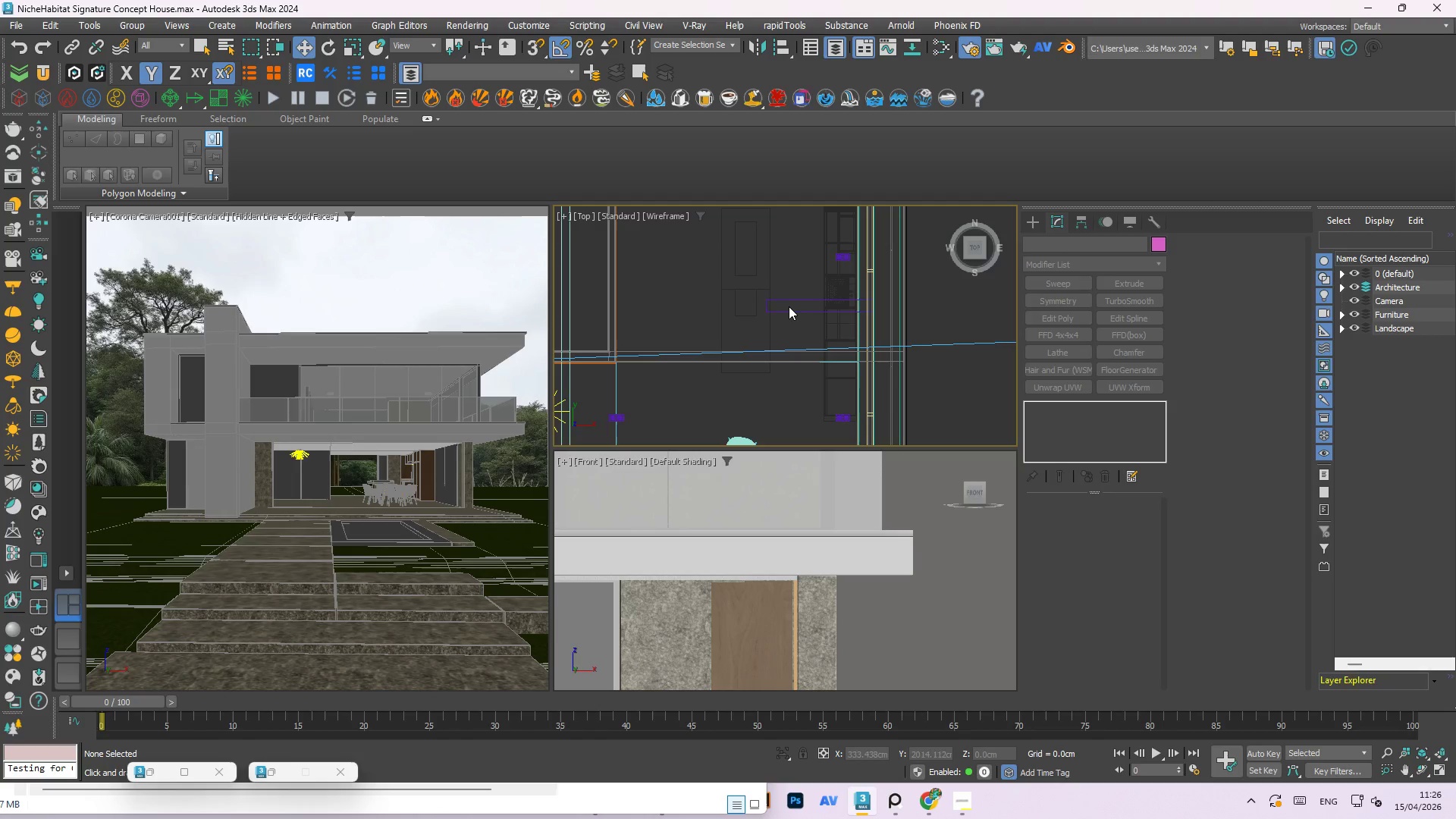 
left_click([790, 299])
 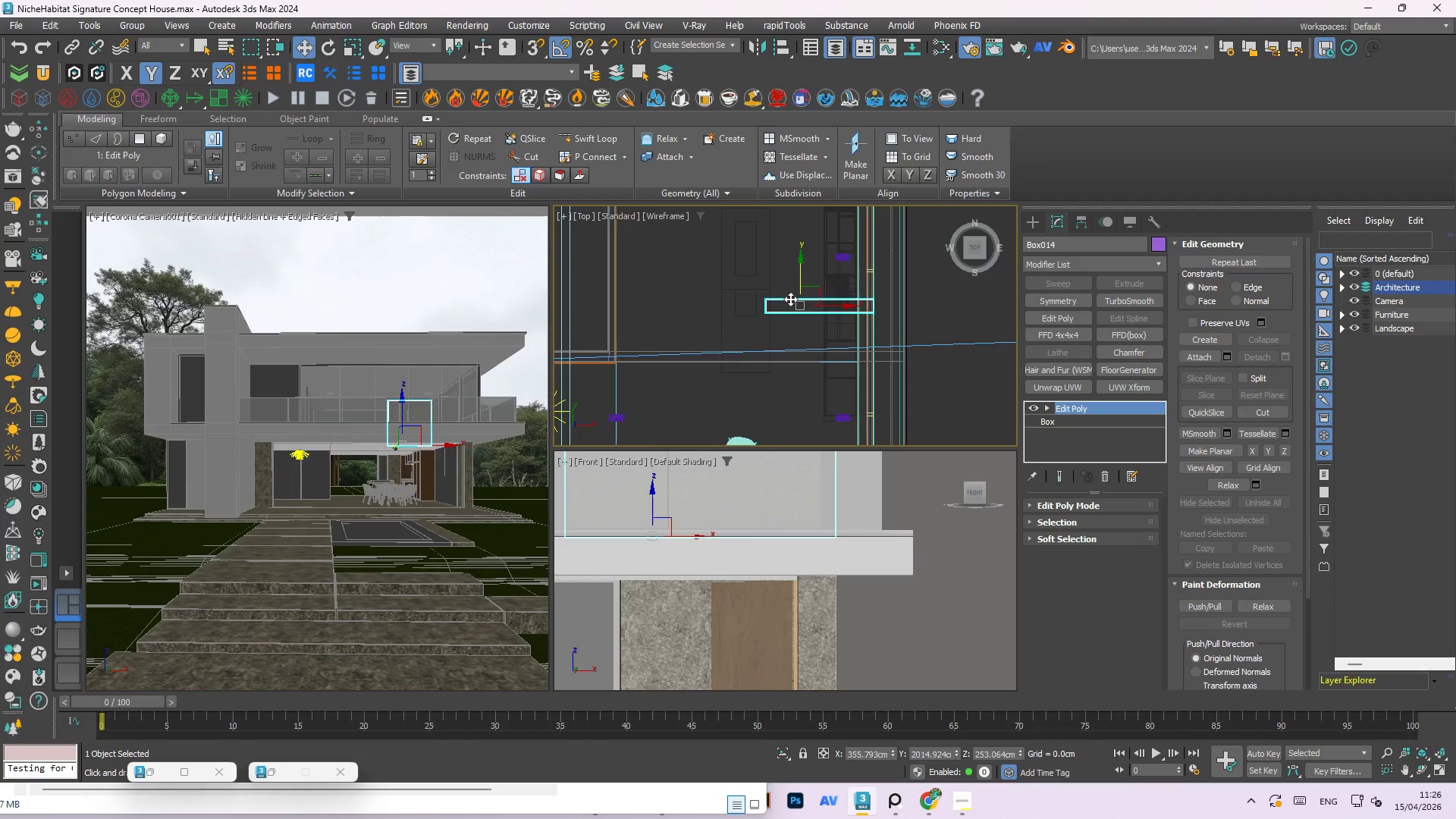 
scroll: coordinate [790, 295], scroll_direction: down, amount: 2.0
 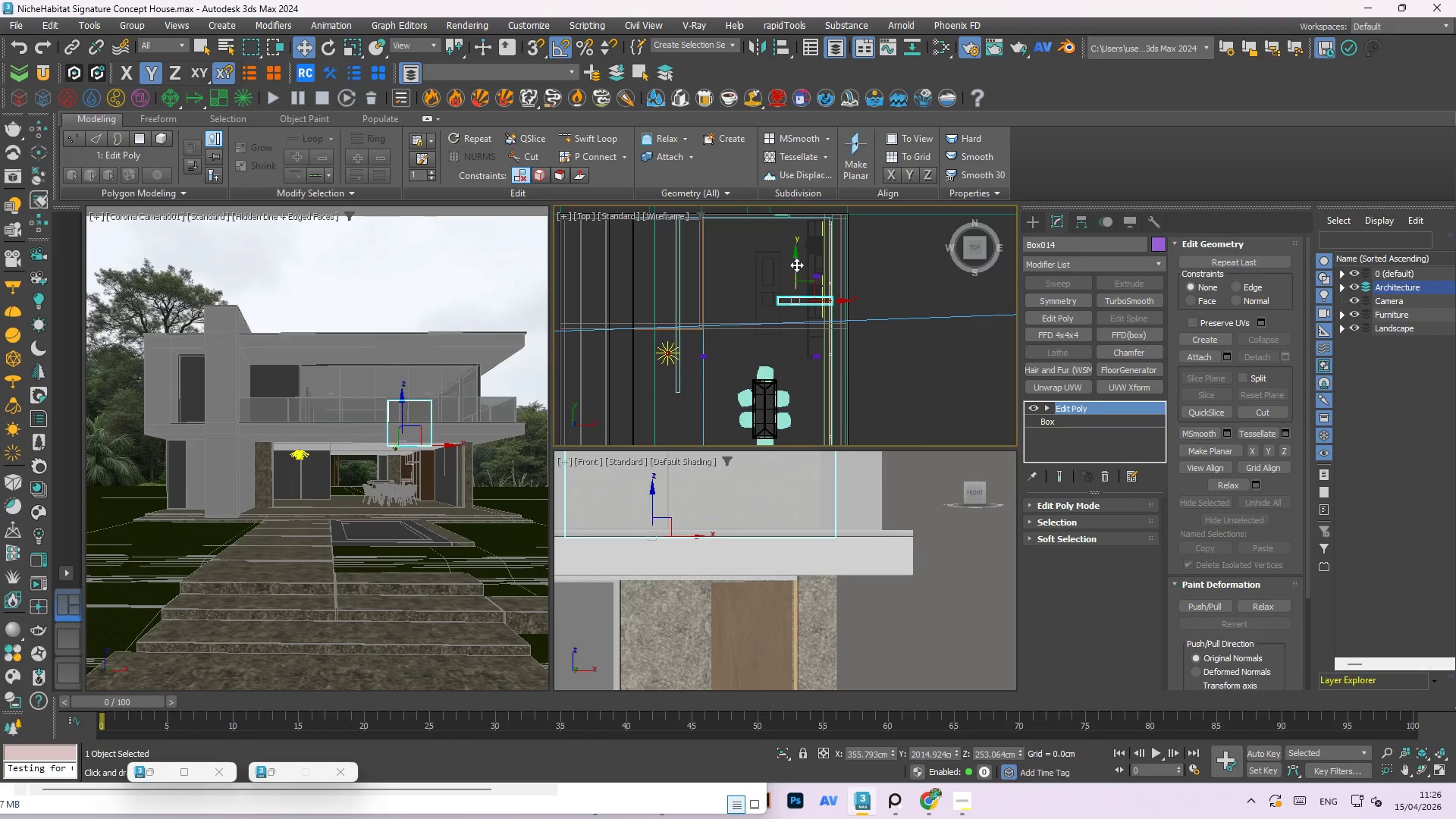 
left_click_drag(start_coordinate=[796, 264], to_coordinate=[796, 326])
 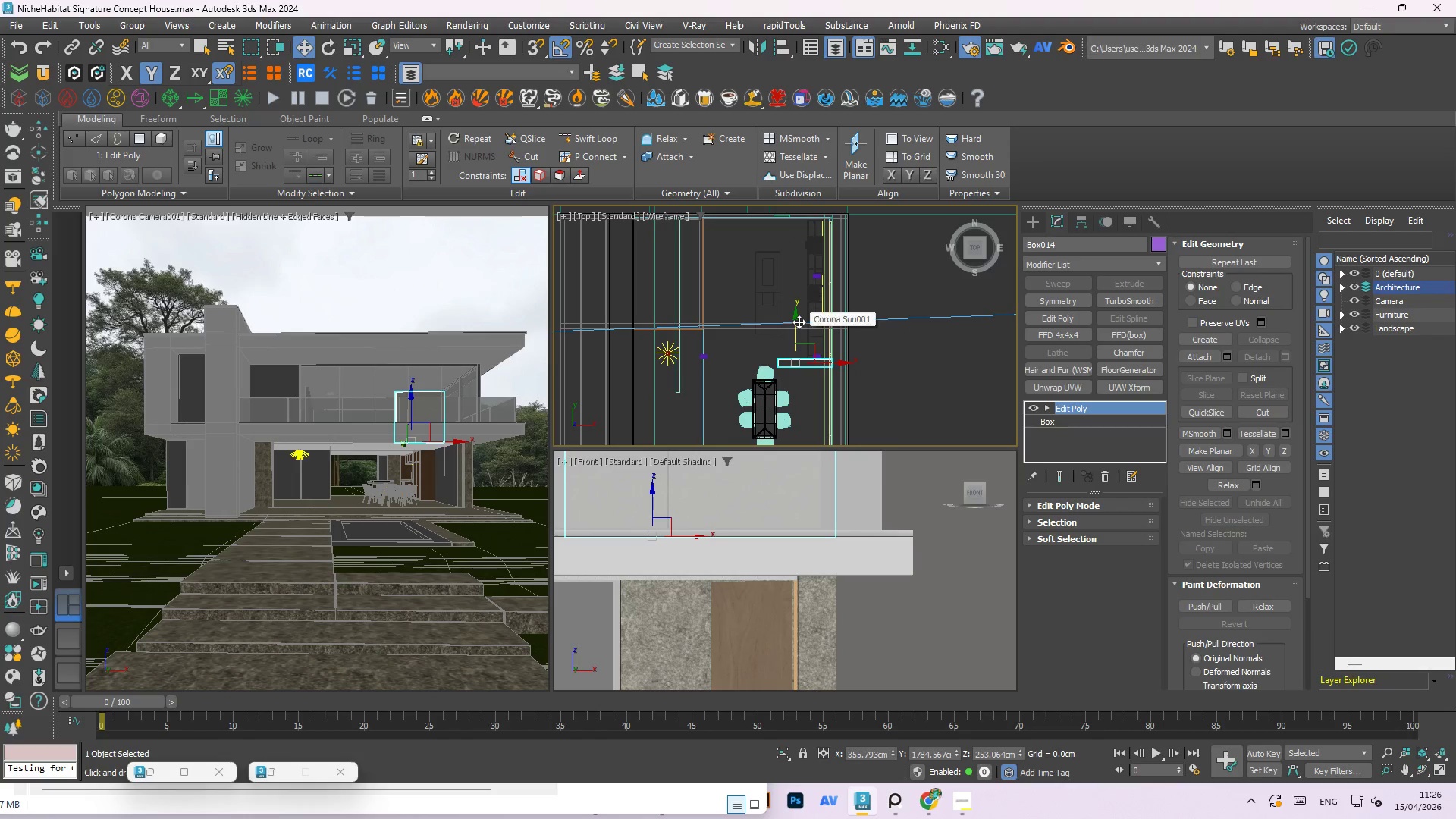 
key(Control+ControlLeft)
 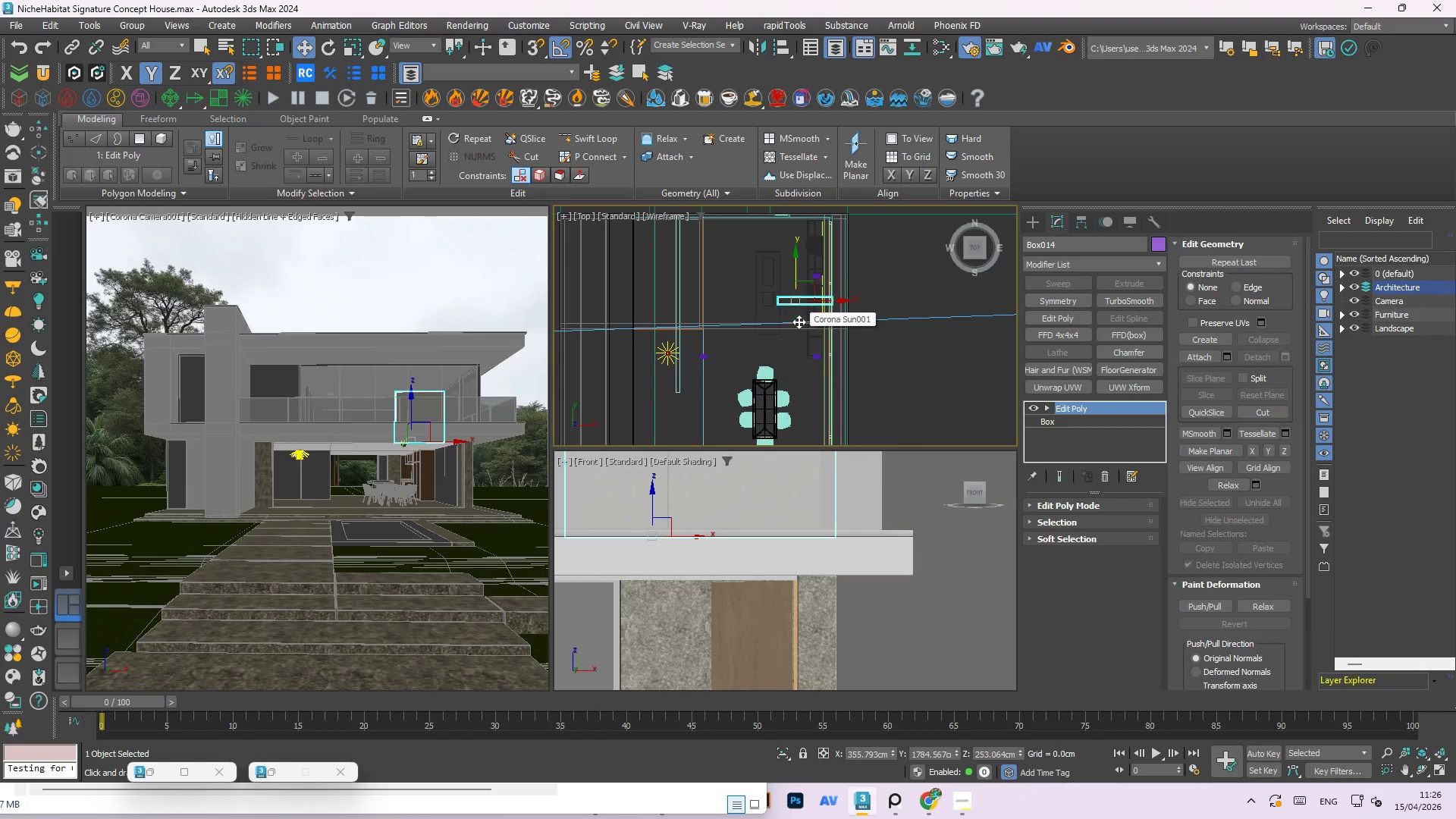 
key(Control+Z)
 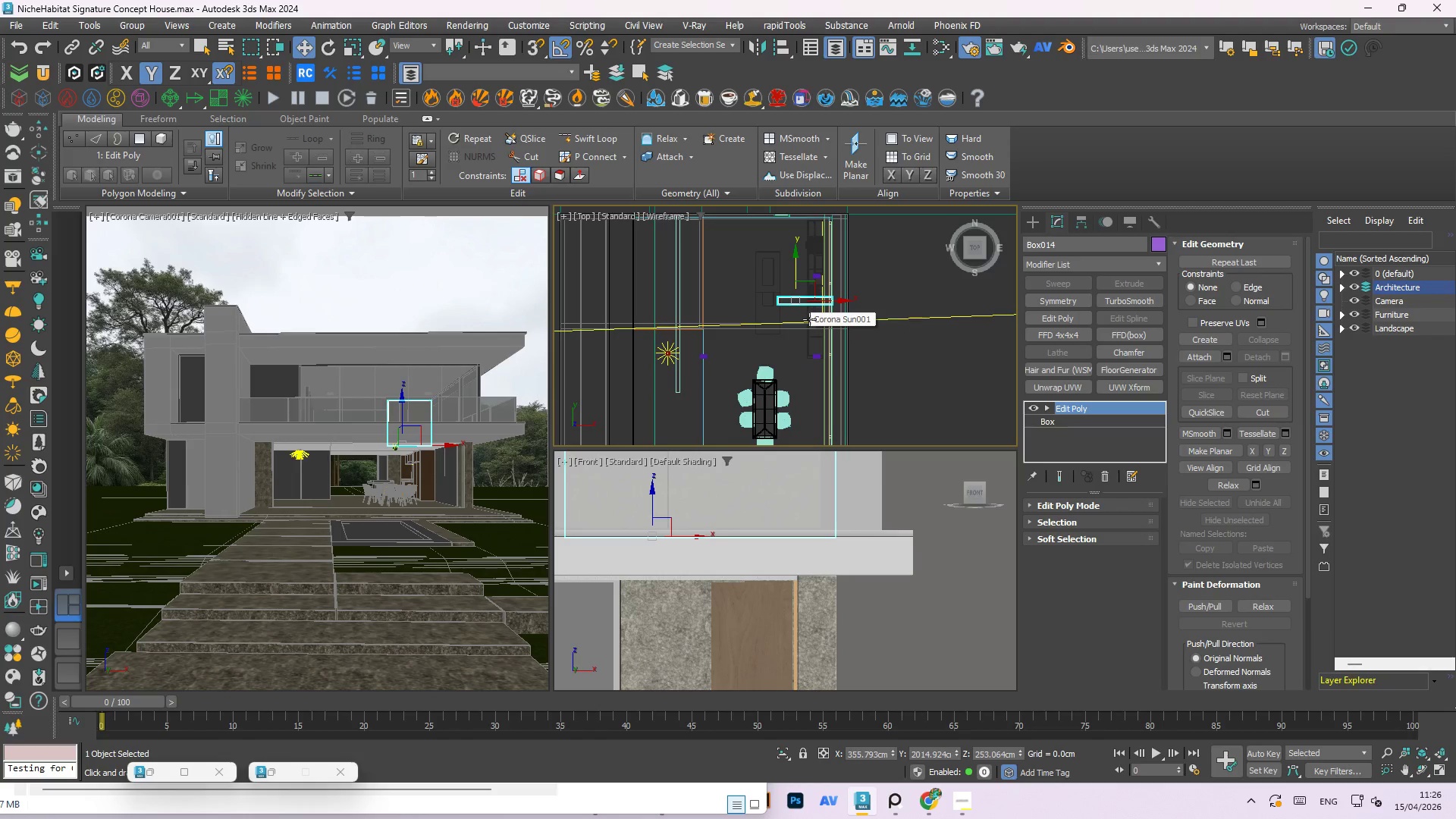 
scroll: coordinate [797, 340], scroll_direction: down, amount: 2.0
 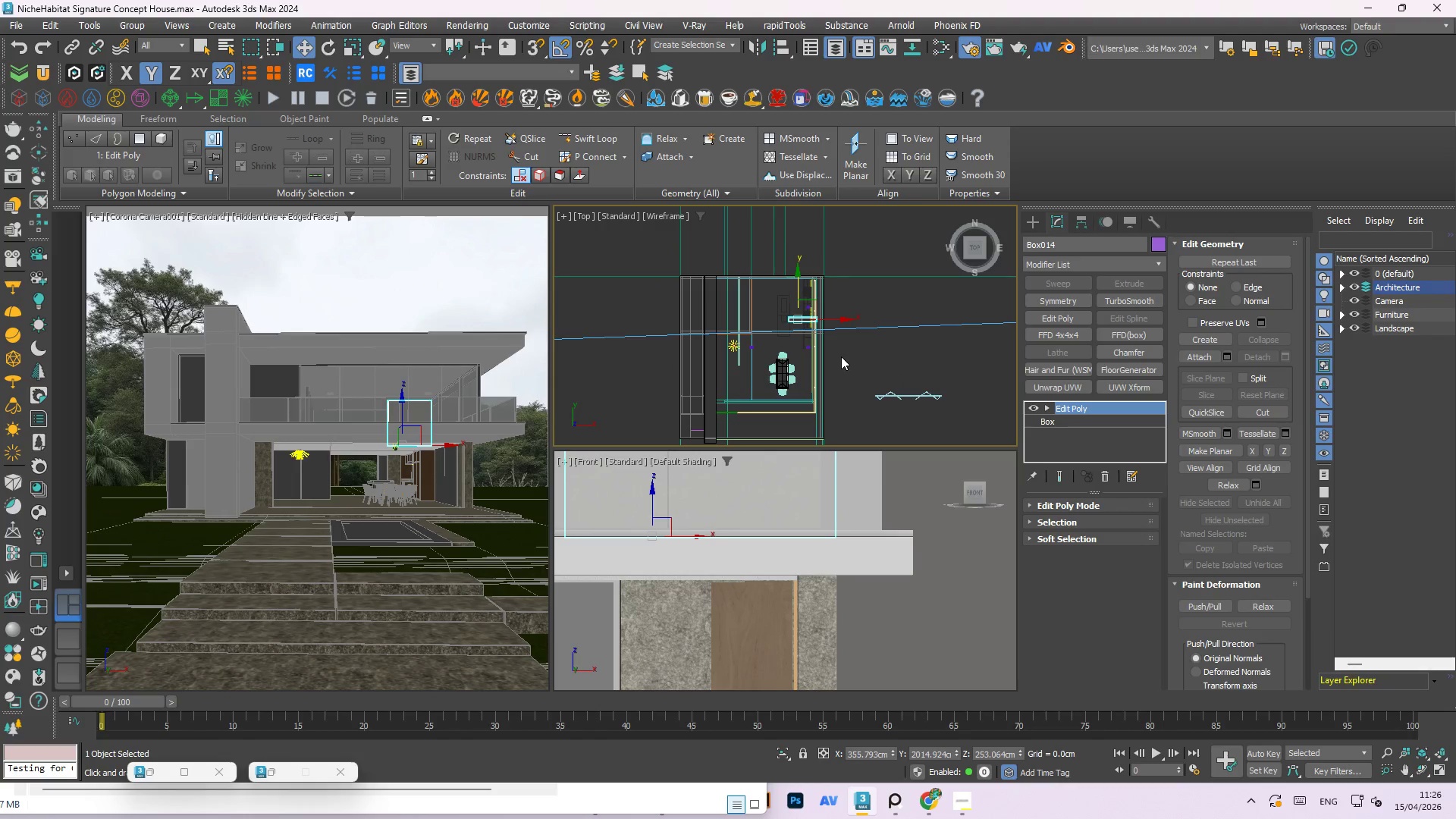 
left_click([841, 356])
 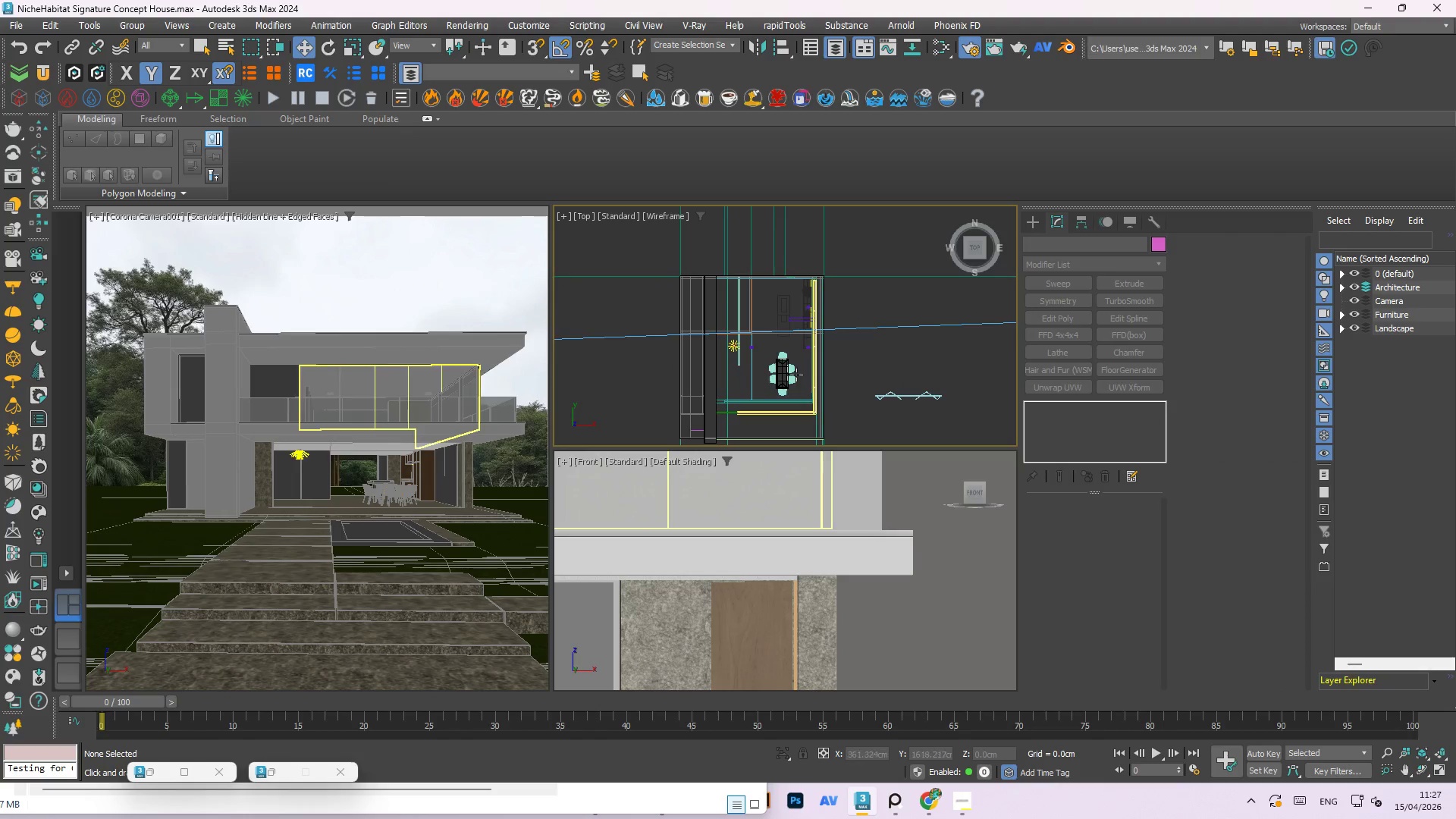 
scroll: coordinate [752, 274], scroll_direction: up, amount: 3.0
 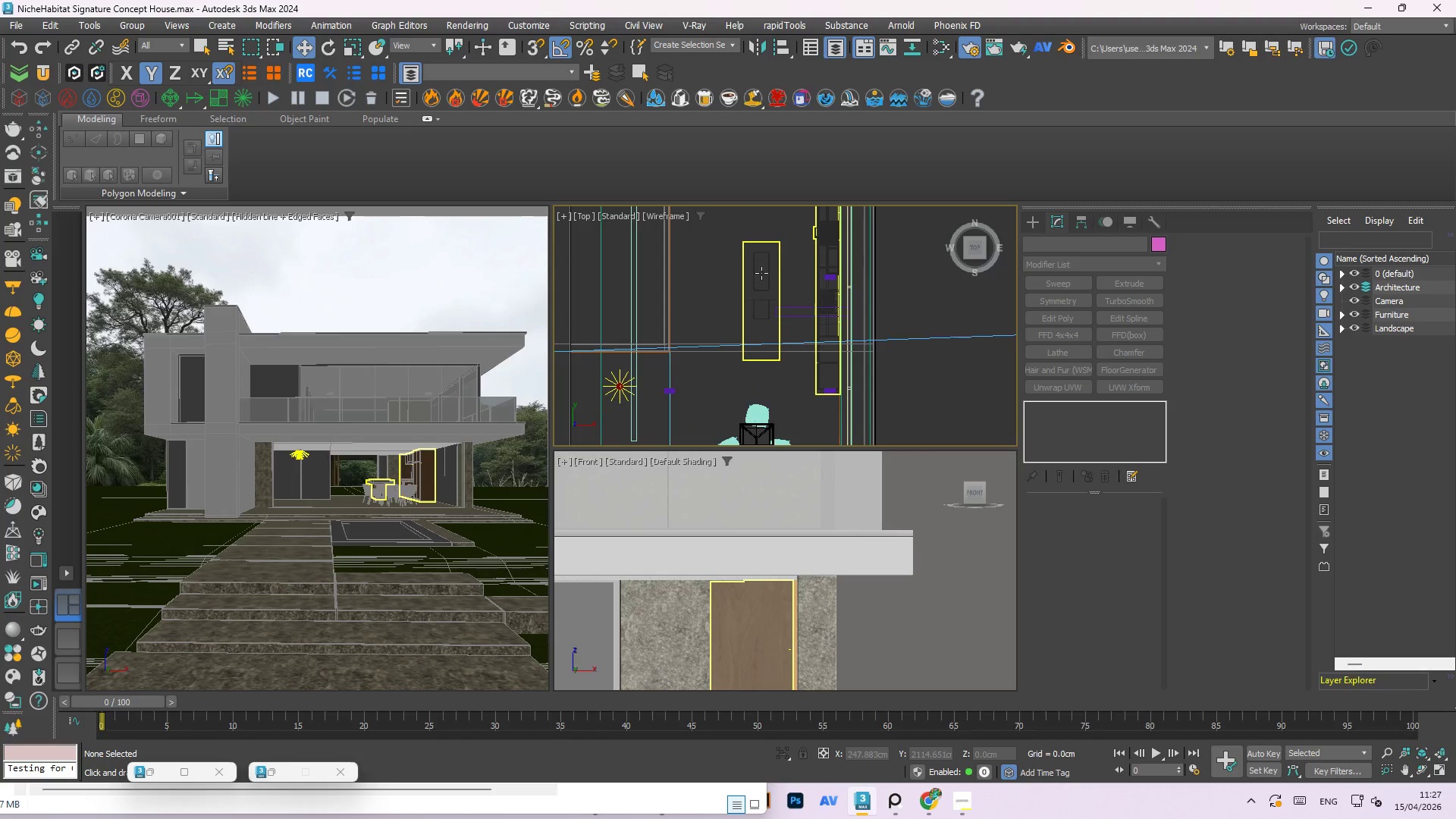 
scroll: coordinate [774, 262], scroll_direction: down, amount: 1.0
 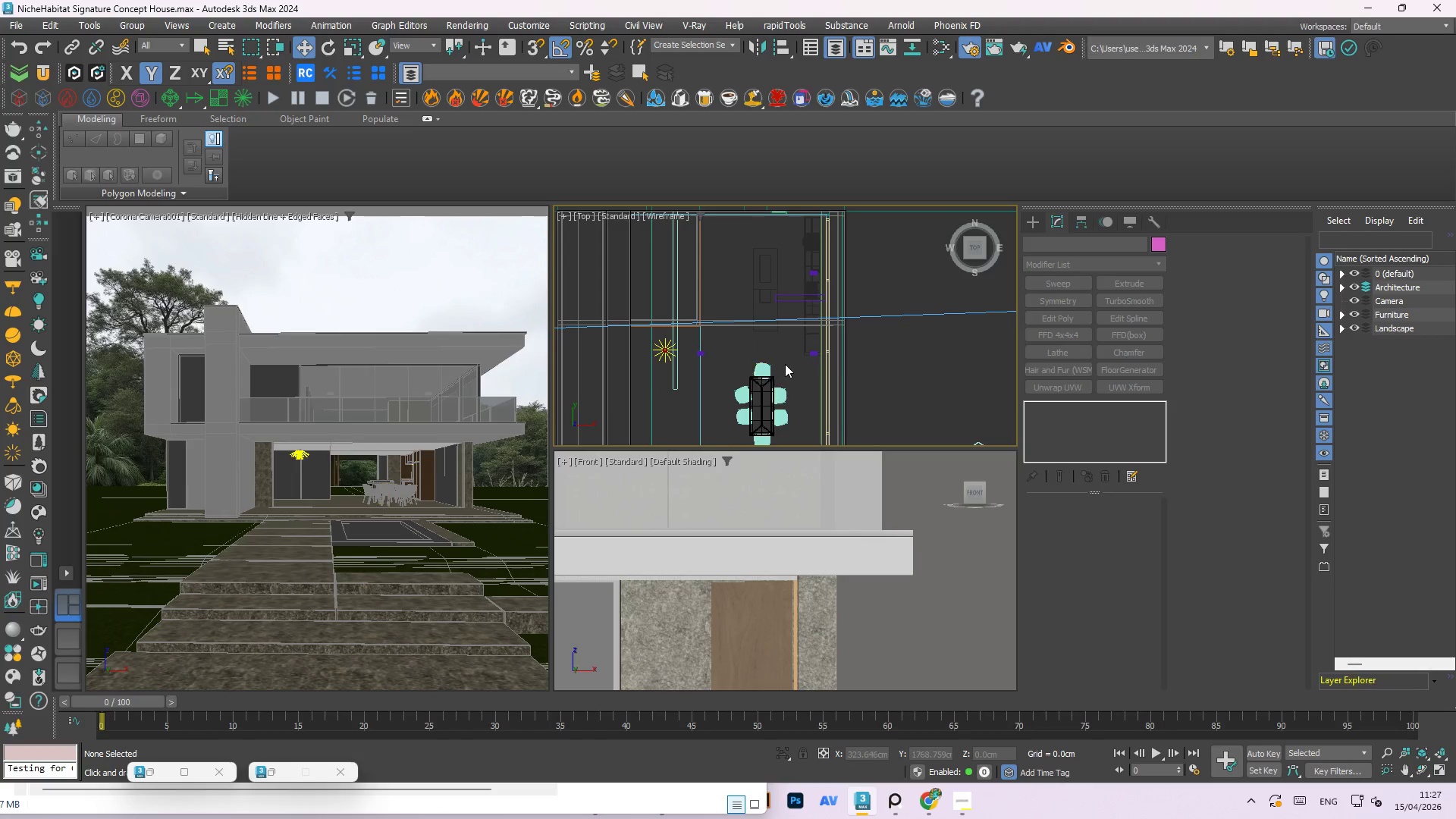 
left_click_drag(start_coordinate=[786, 366], to_coordinate=[741, 439])
 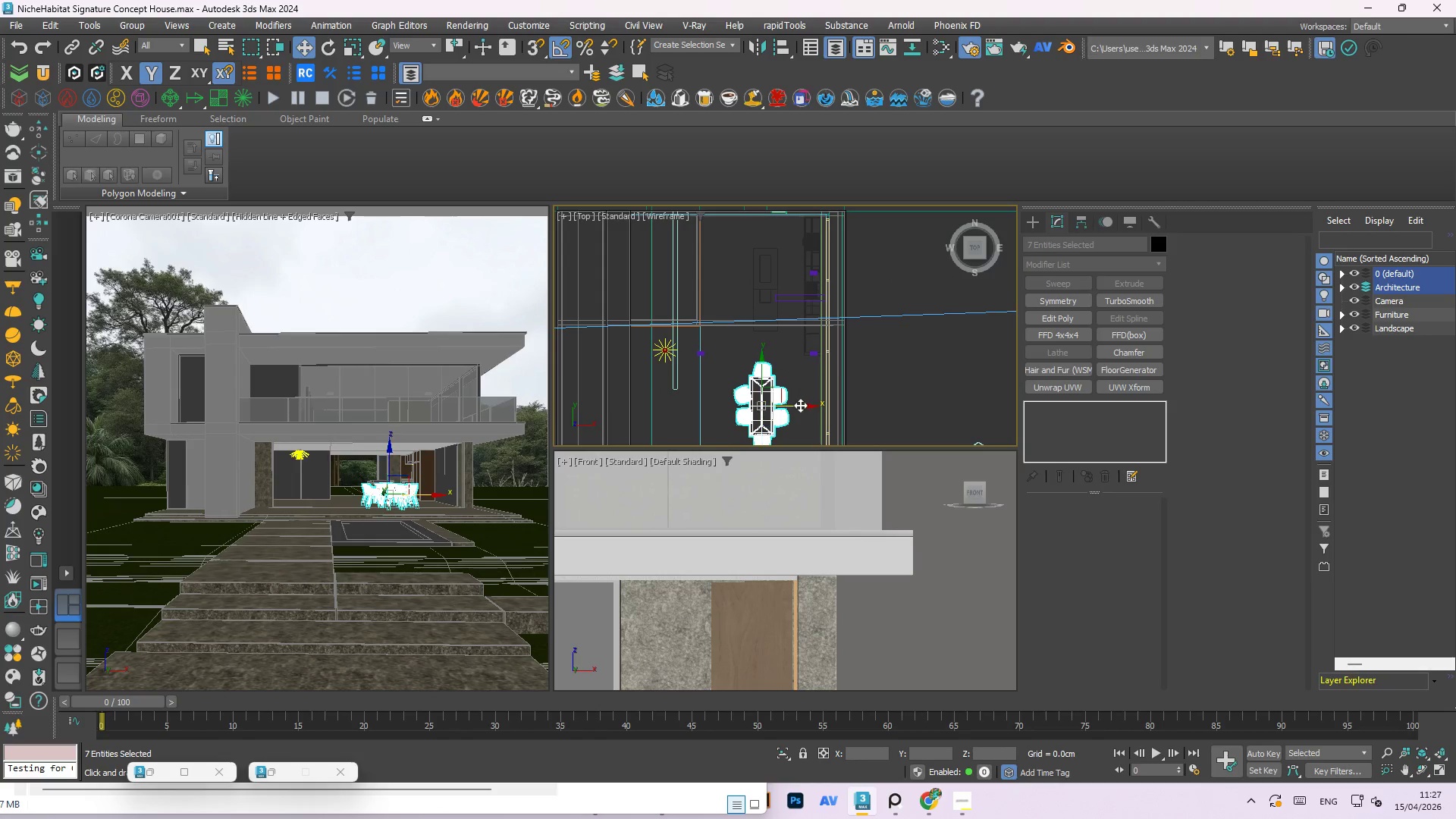 
left_click_drag(start_coordinate=[800, 405], to_coordinate=[805, 405])
 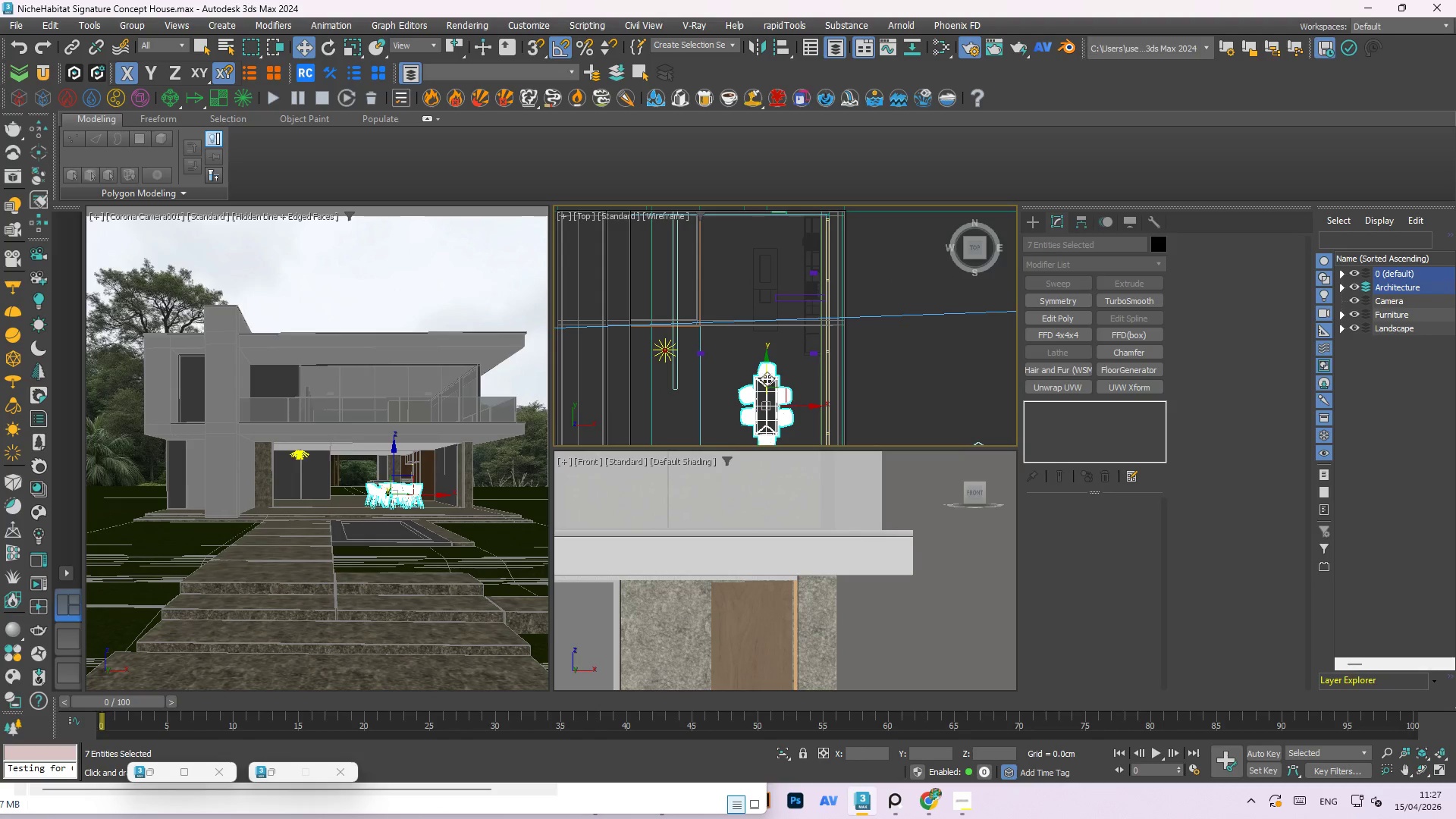 
left_click_drag(start_coordinate=[765, 373], to_coordinate=[758, 361])
 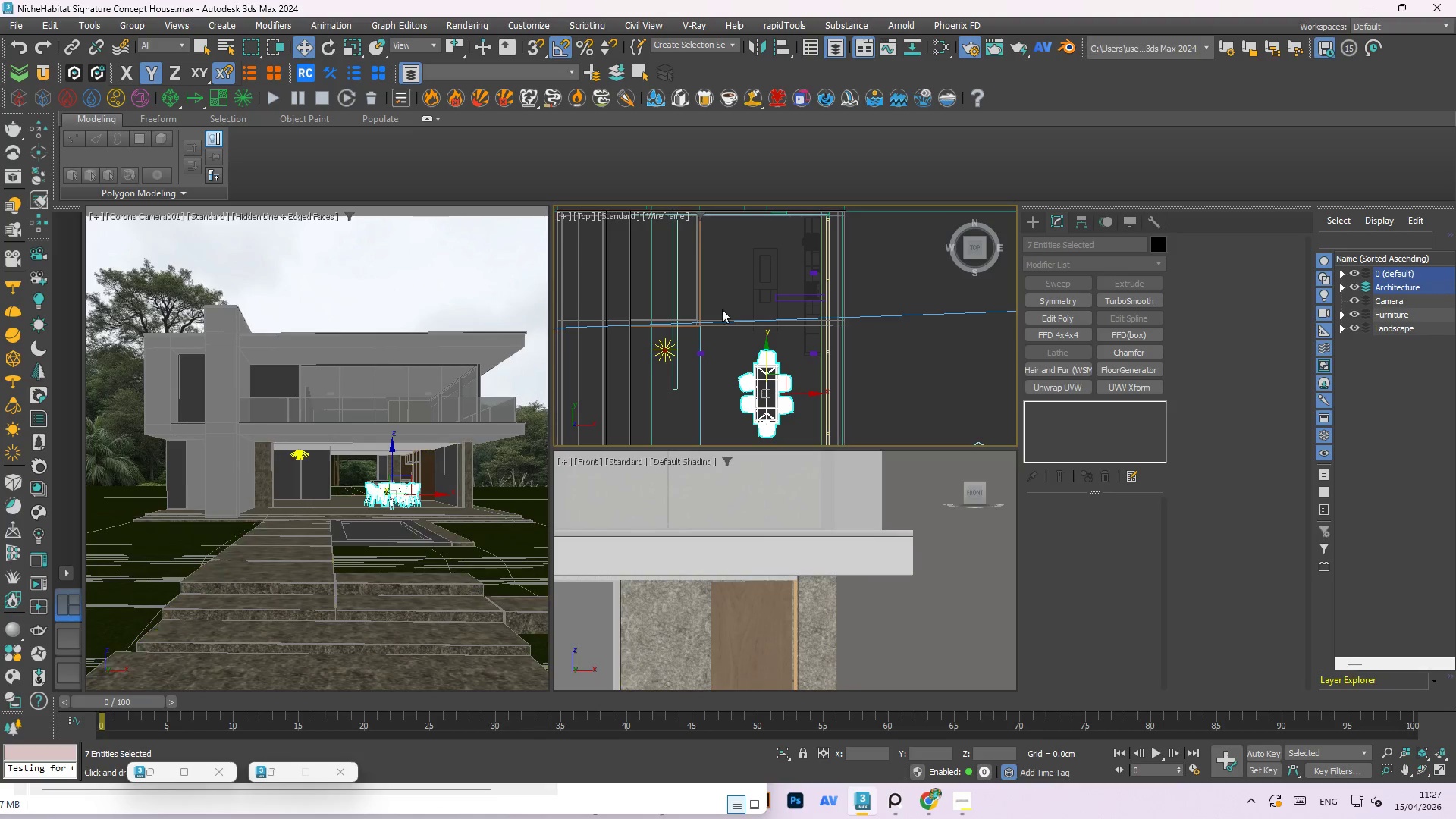 
scroll: coordinate [736, 309], scroll_direction: down, amount: 2.0
 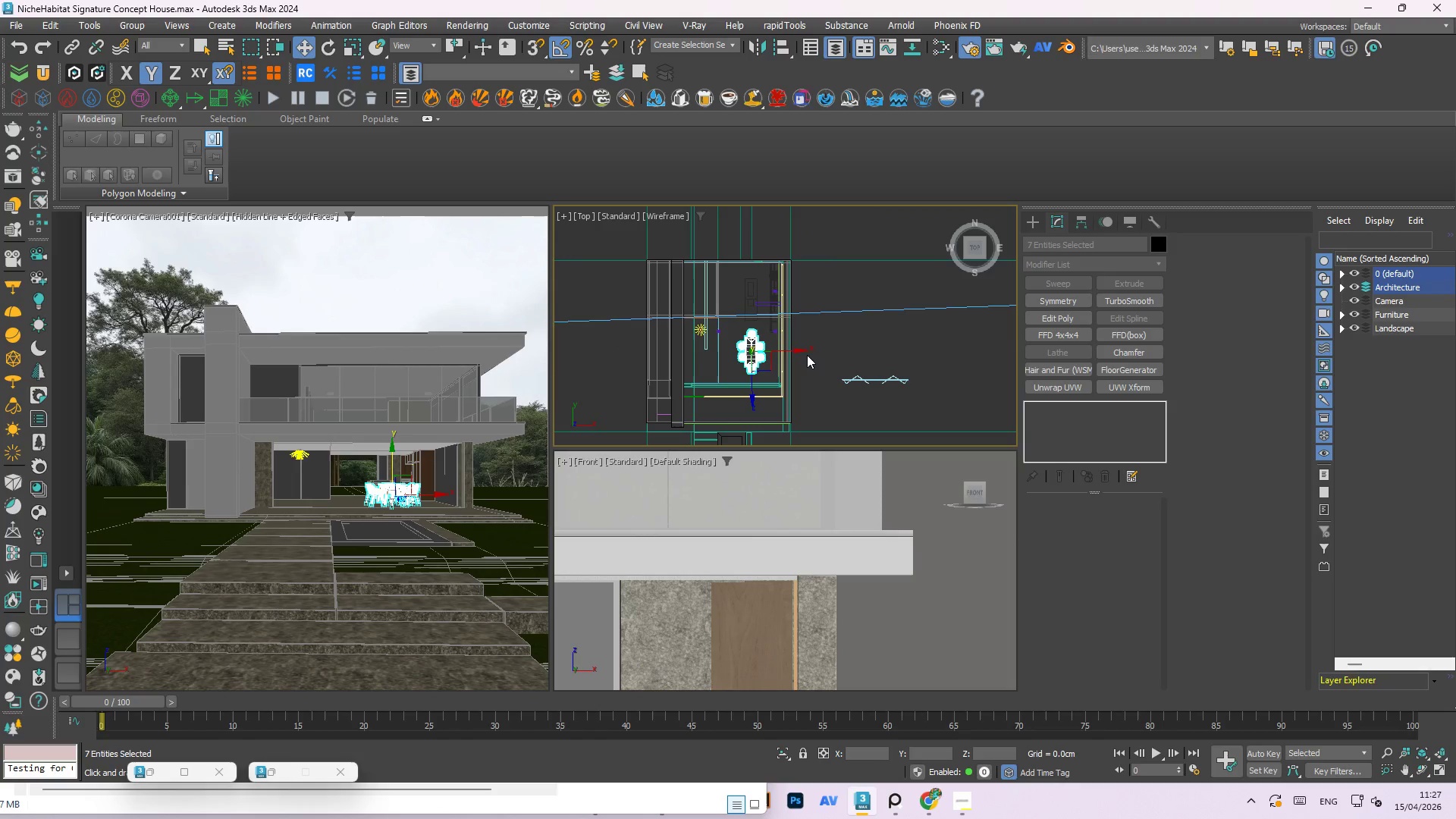 
left_click([833, 345])
 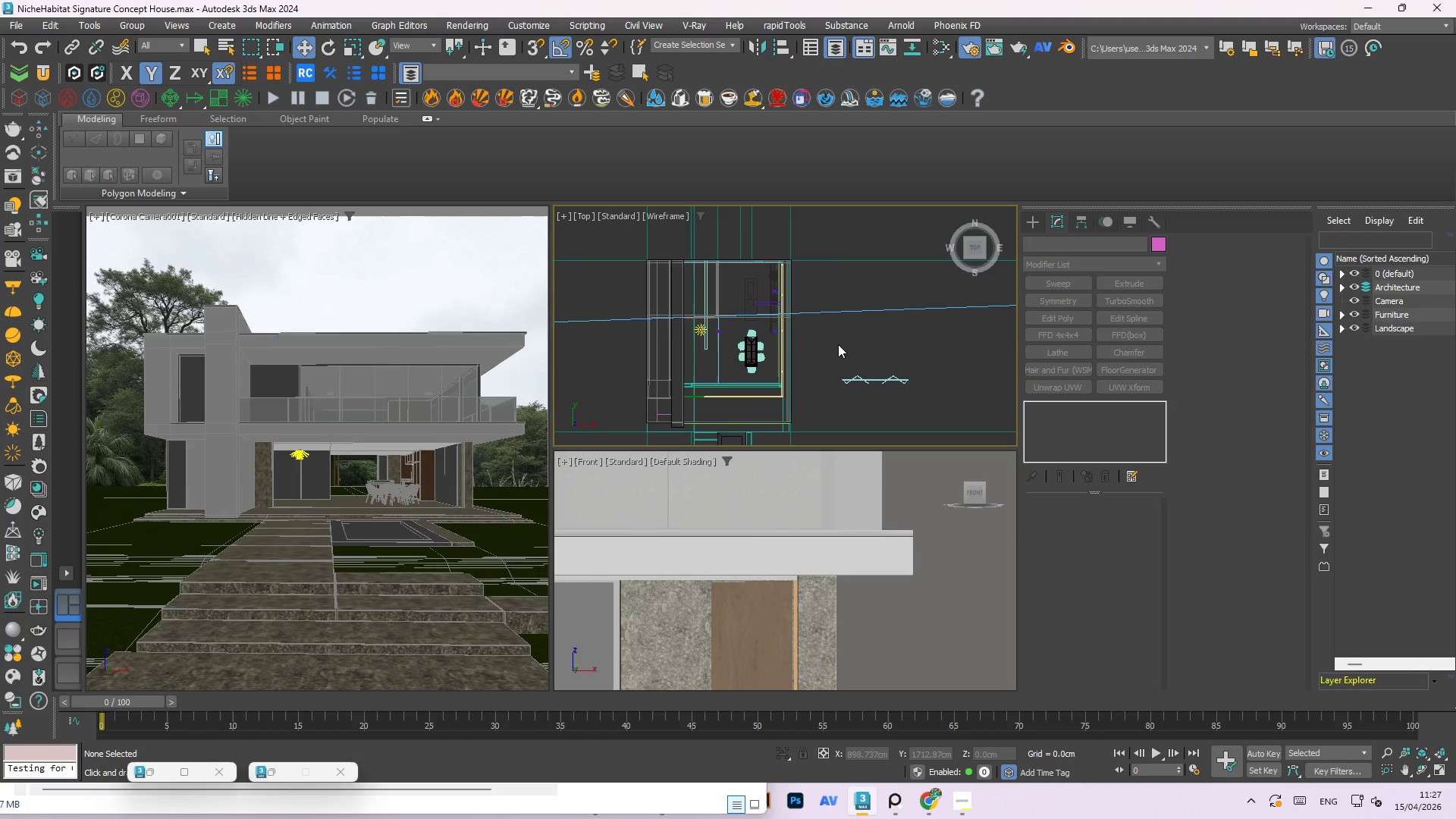 
key(Control+ControlLeft)
 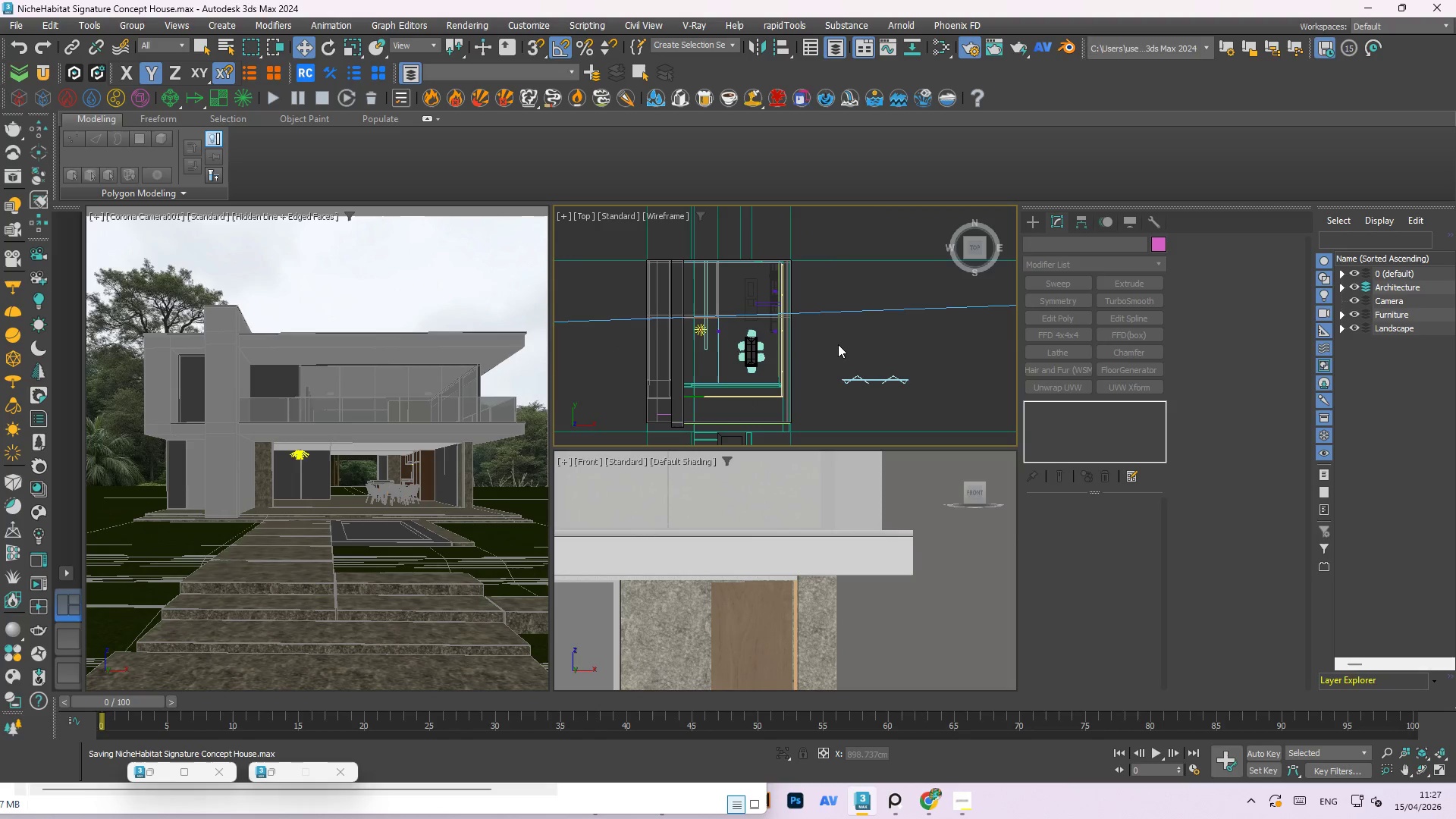 
key(Control+S)
 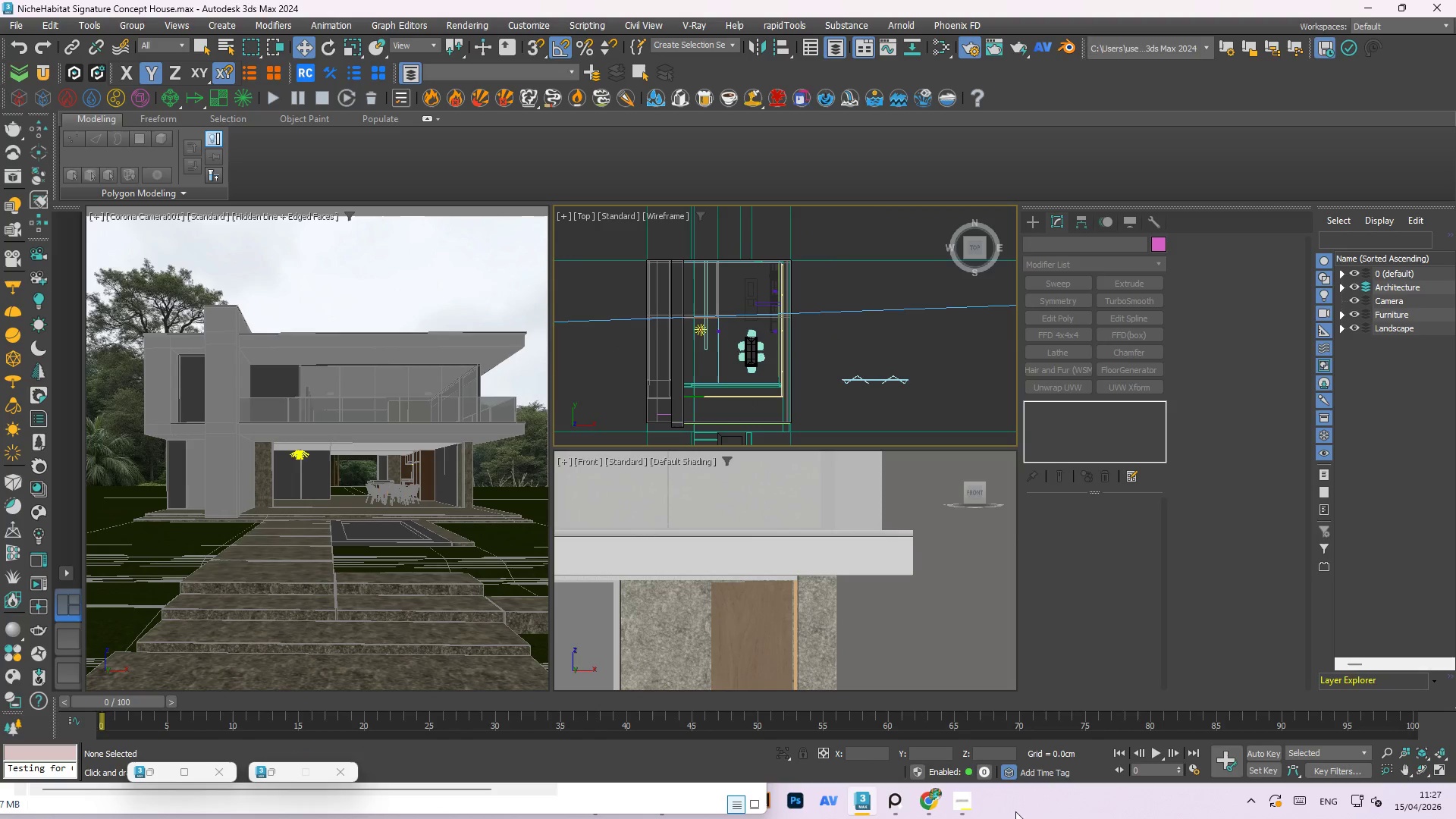 
left_click([667, 805])
 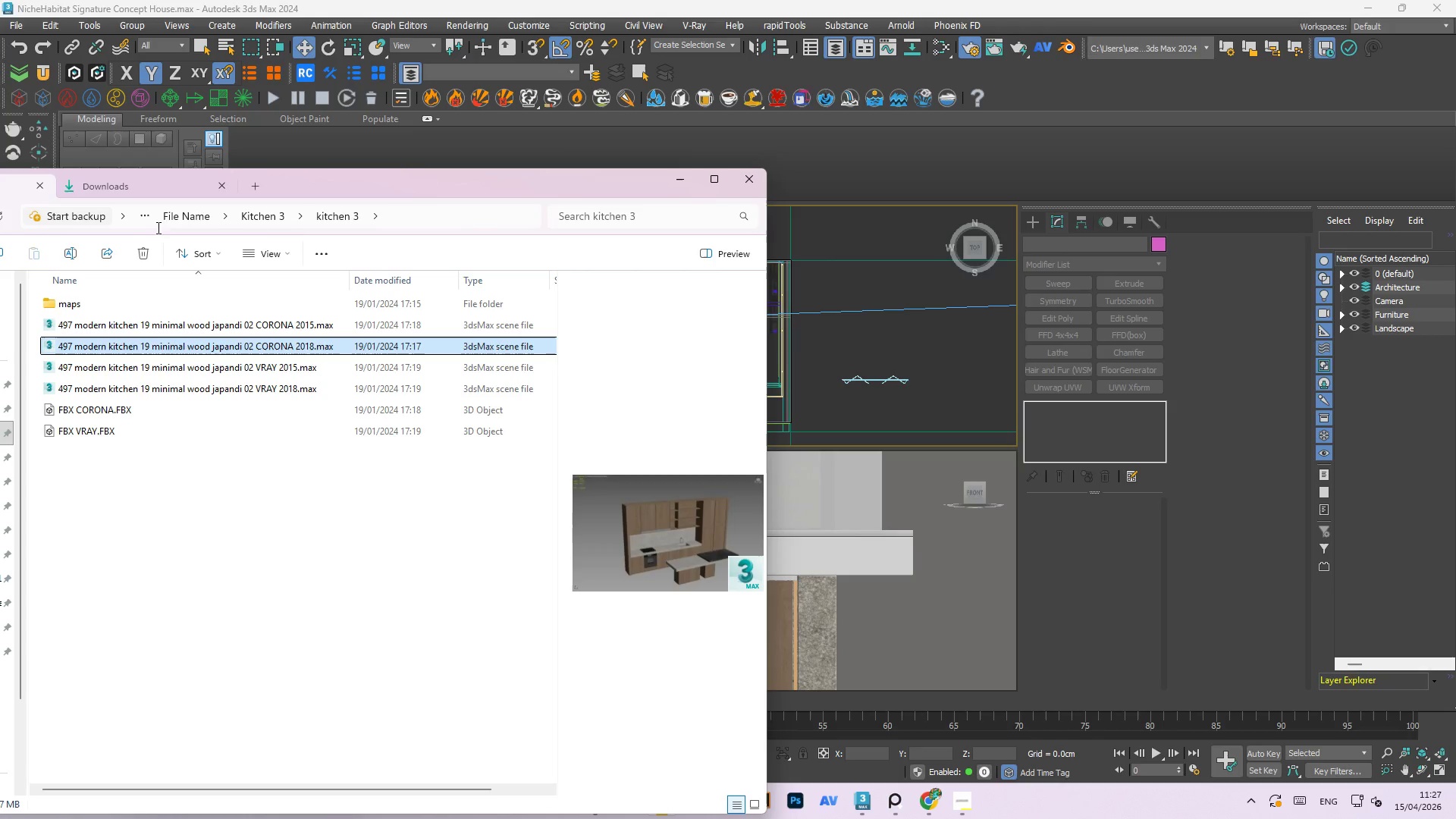 
left_click([208, 214])
 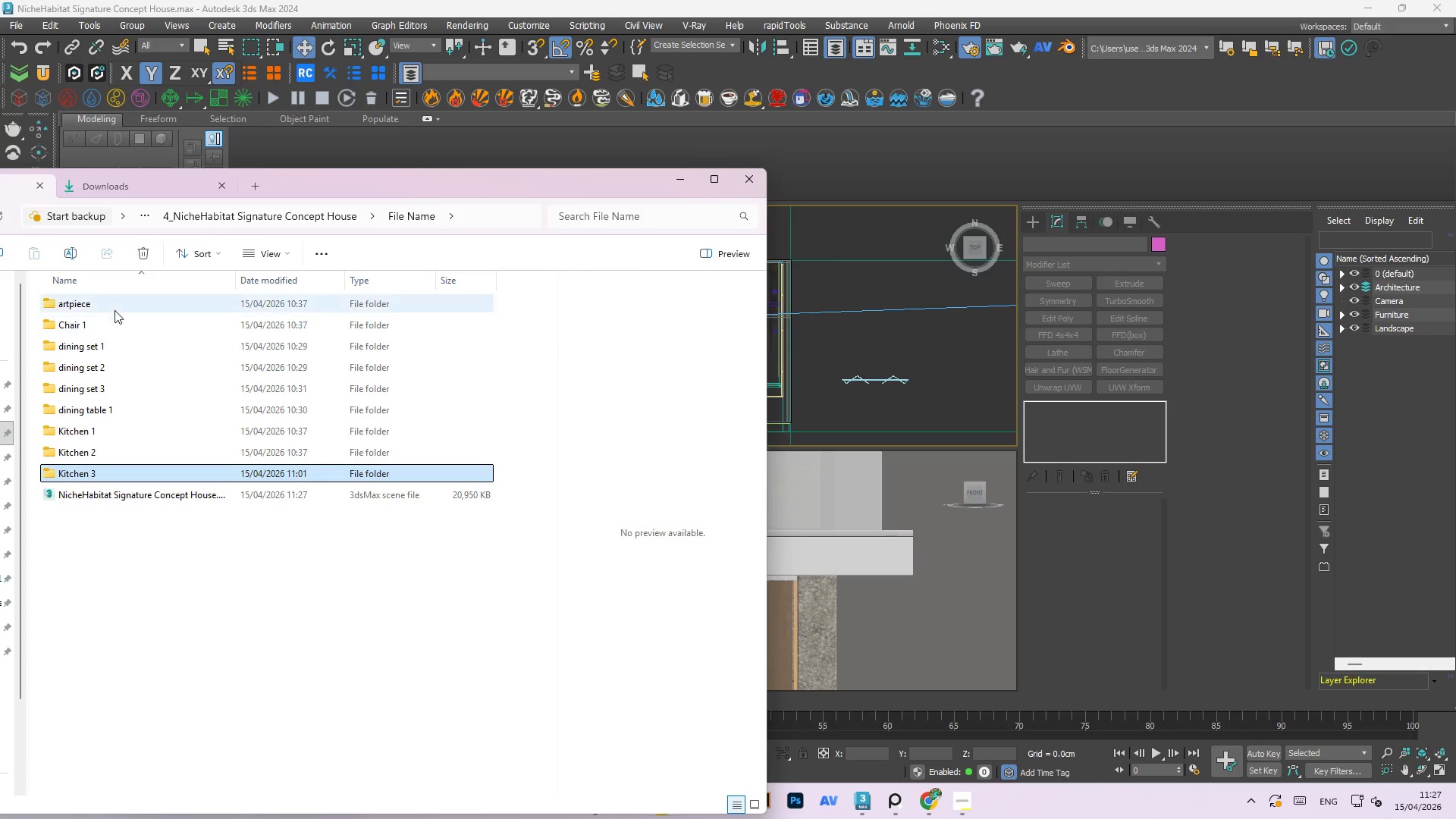 
double_click([108, 330])
 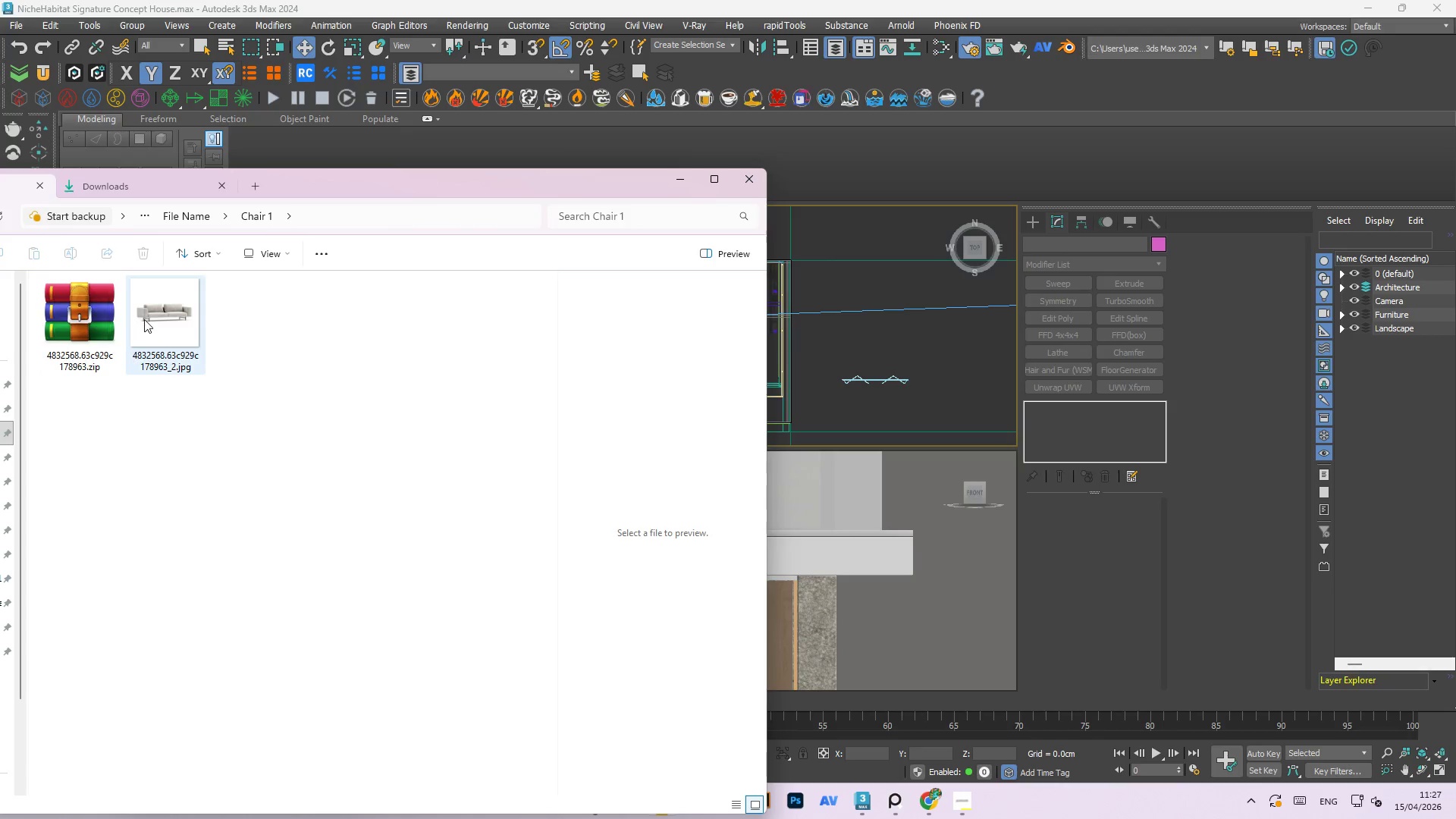 
left_click([108, 323])
 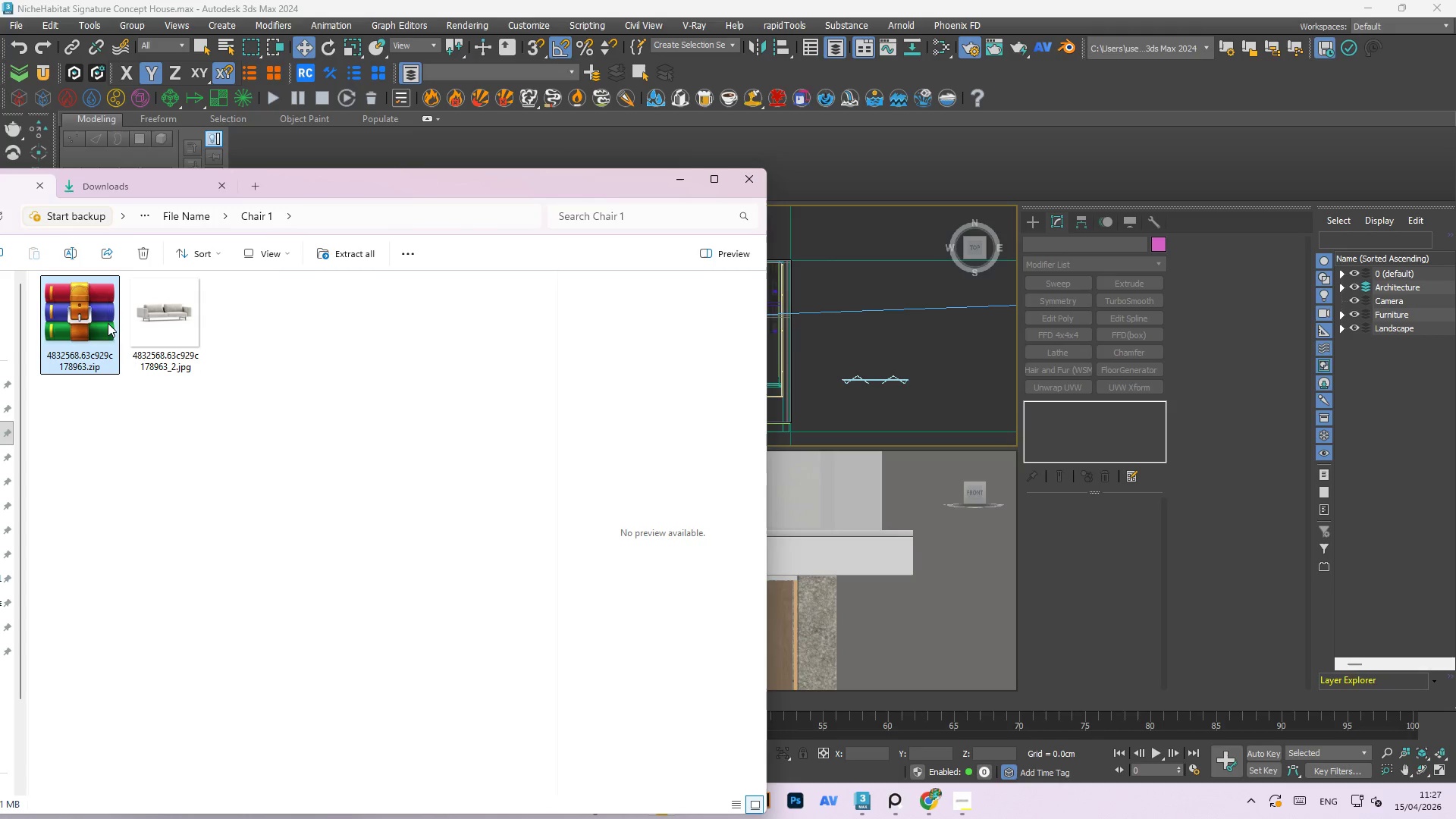 
type([F2]chi)
key(Backspace)
type(air1)
 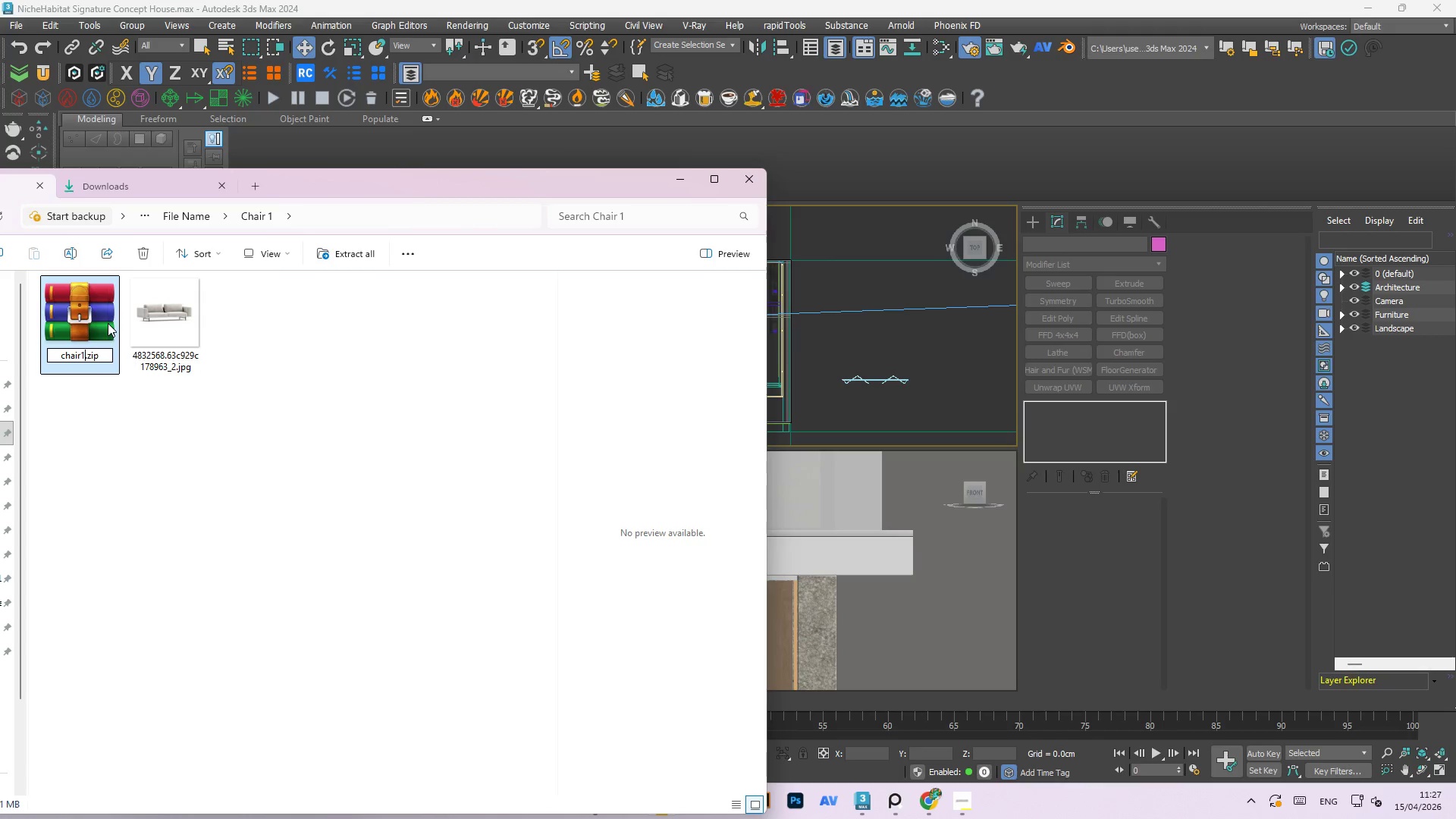 
key(Enter)
 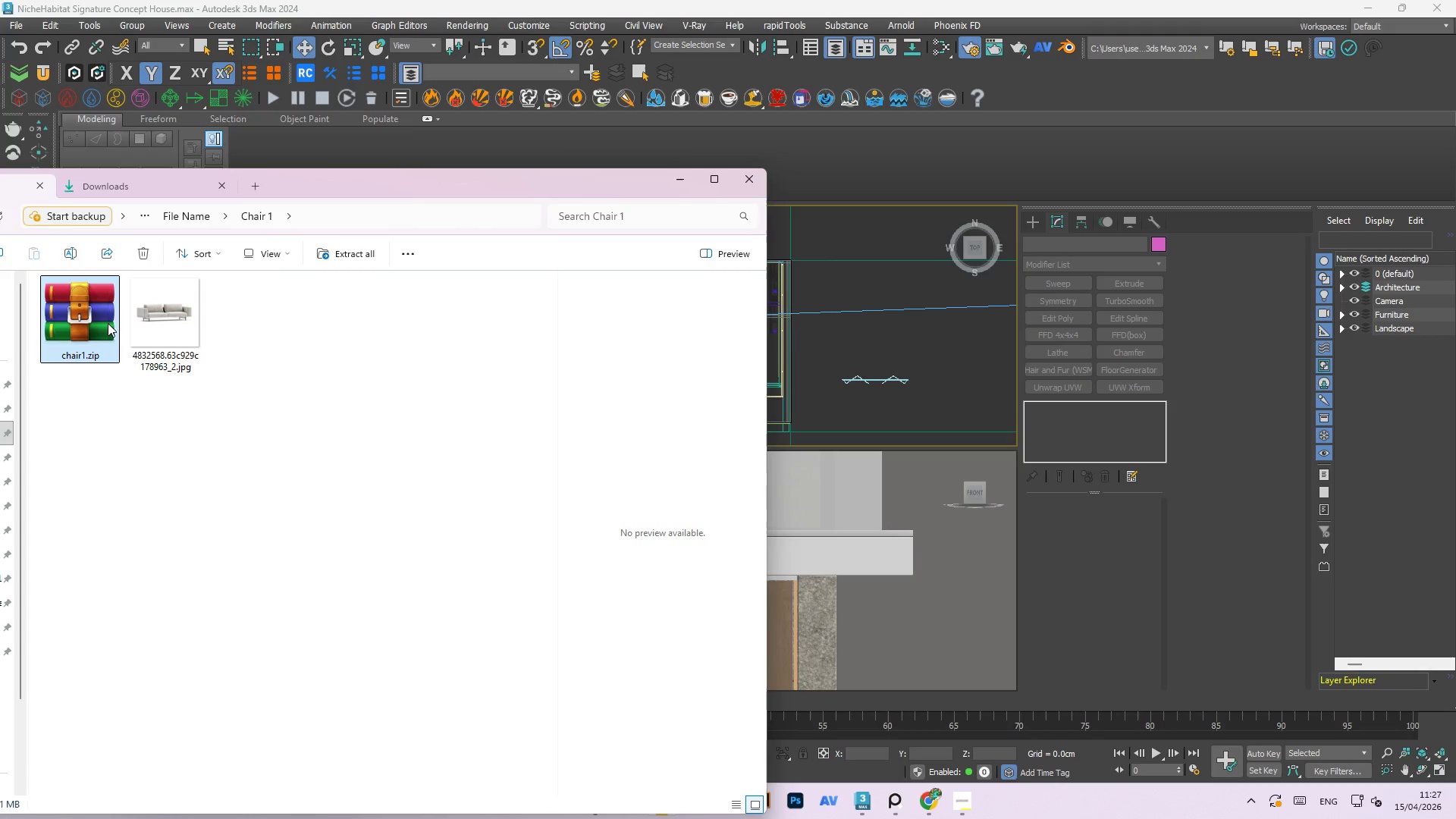 
right_click([108, 323])
 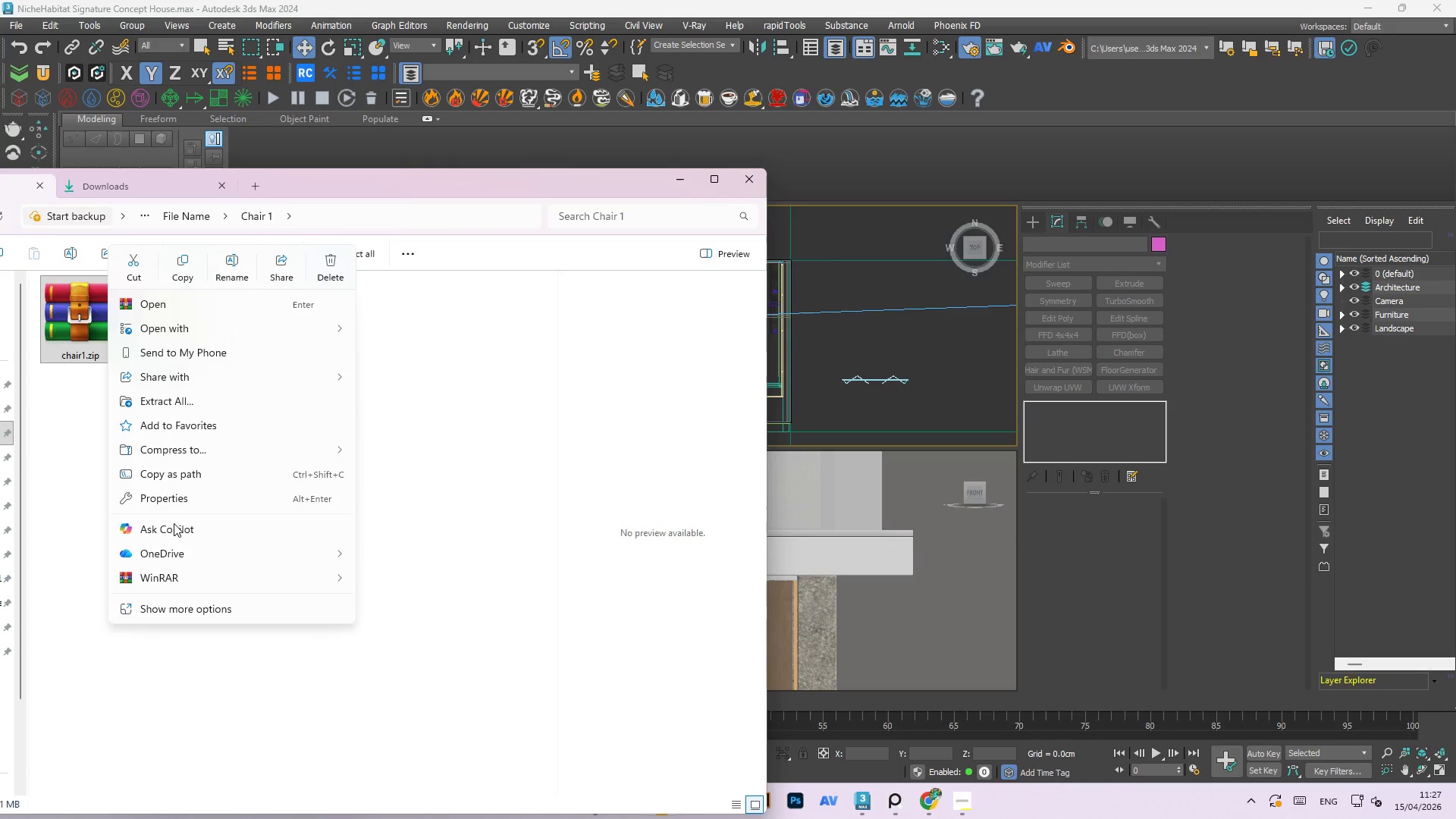 
left_click([153, 577])
 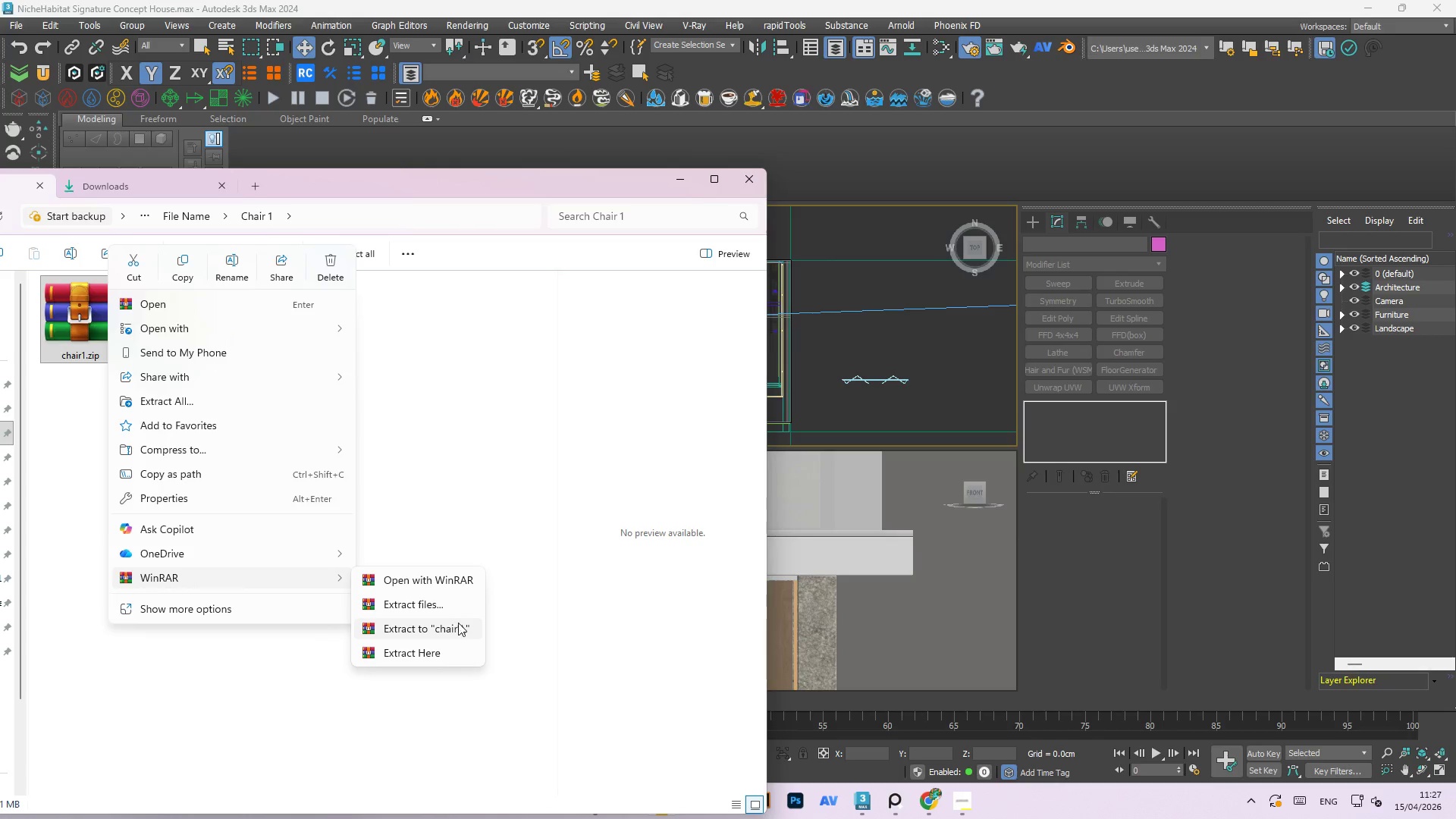 
left_click([455, 627])
 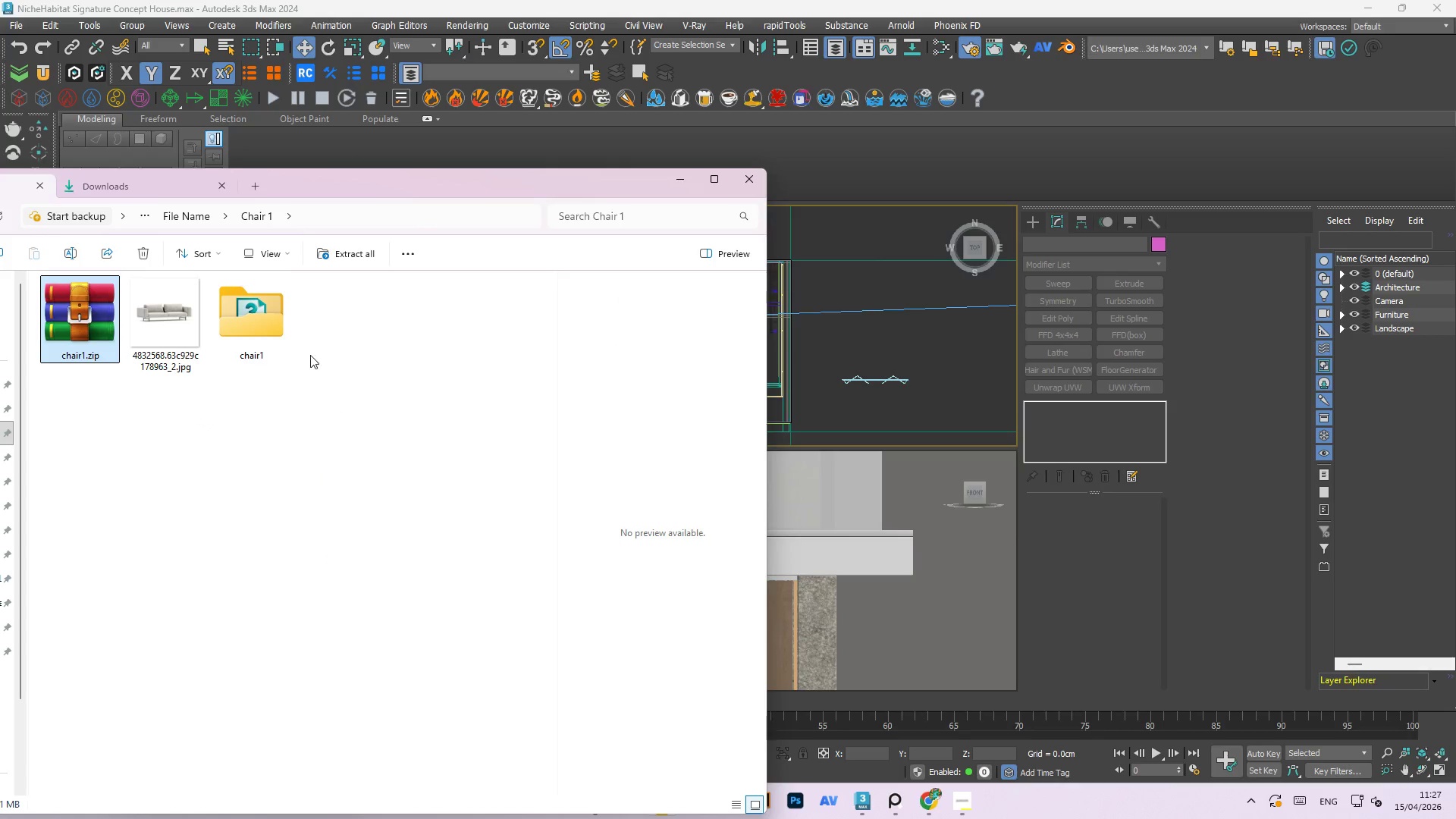 
double_click([246, 331])
 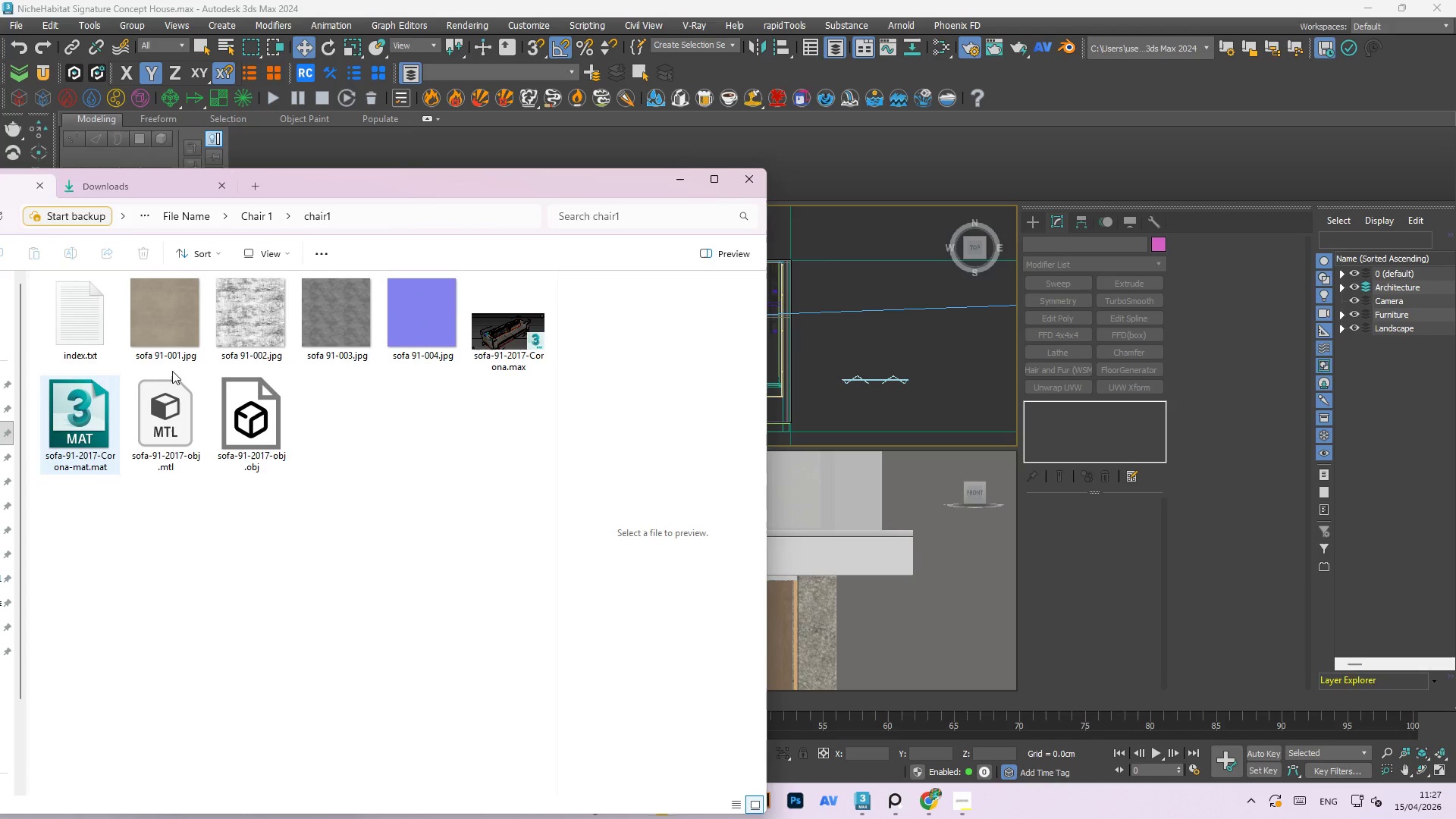 
left_click_drag(start_coordinate=[494, 343], to_coordinate=[863, 325])
 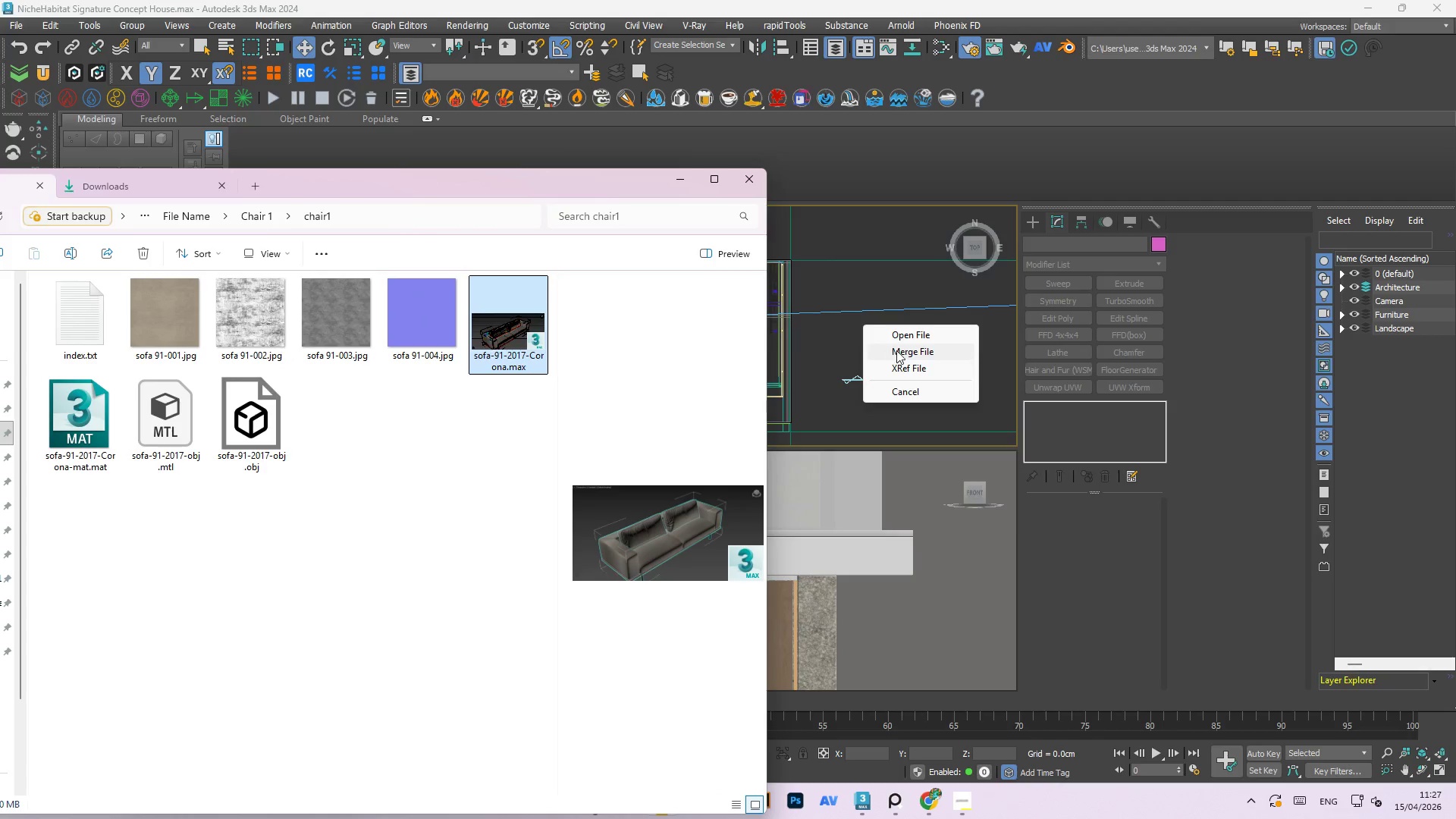 
left_click([899, 350])
 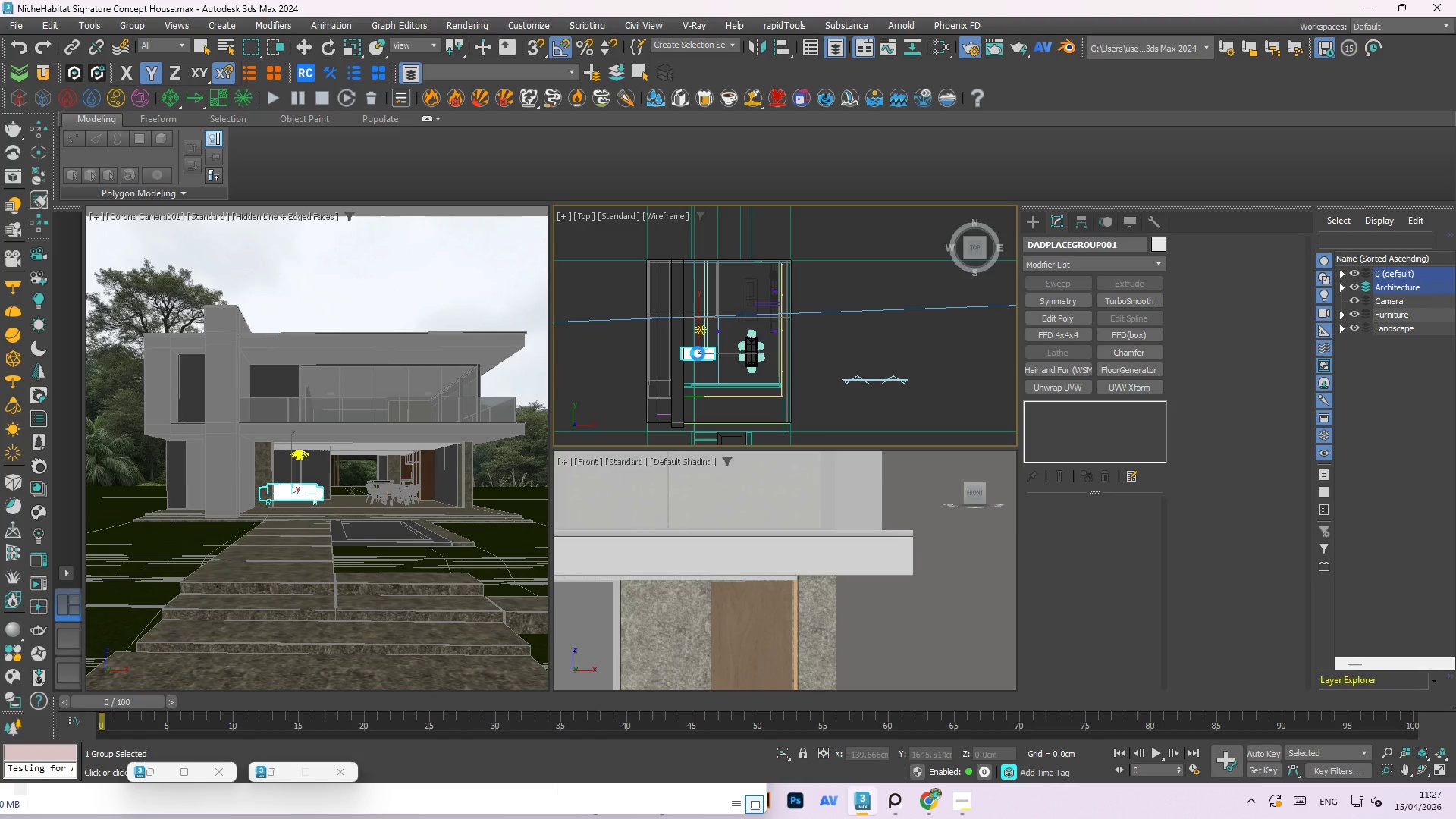 
wait(5.03)
 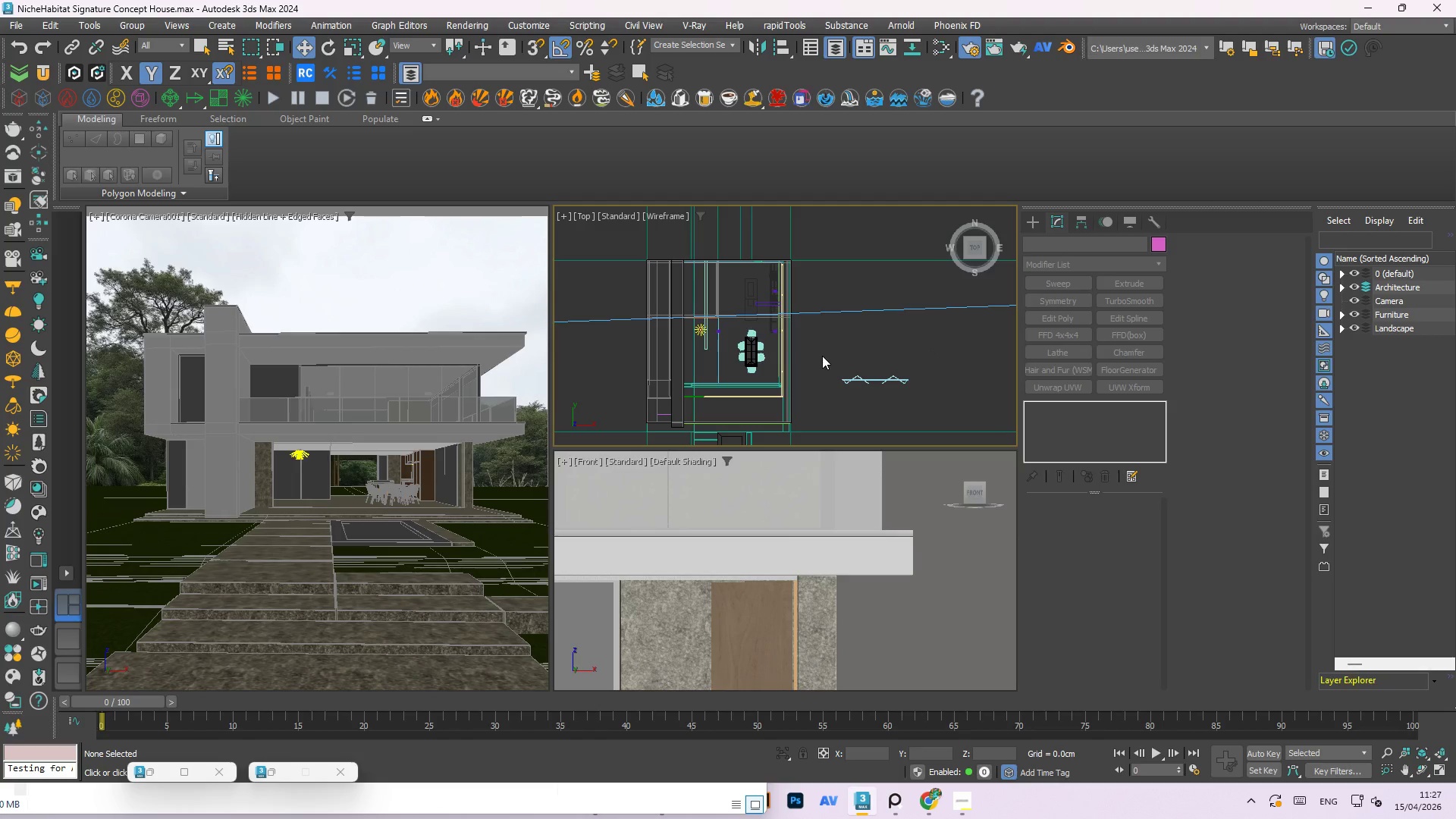 
scroll: coordinate [706, 353], scroll_direction: up, amount: 2.0
 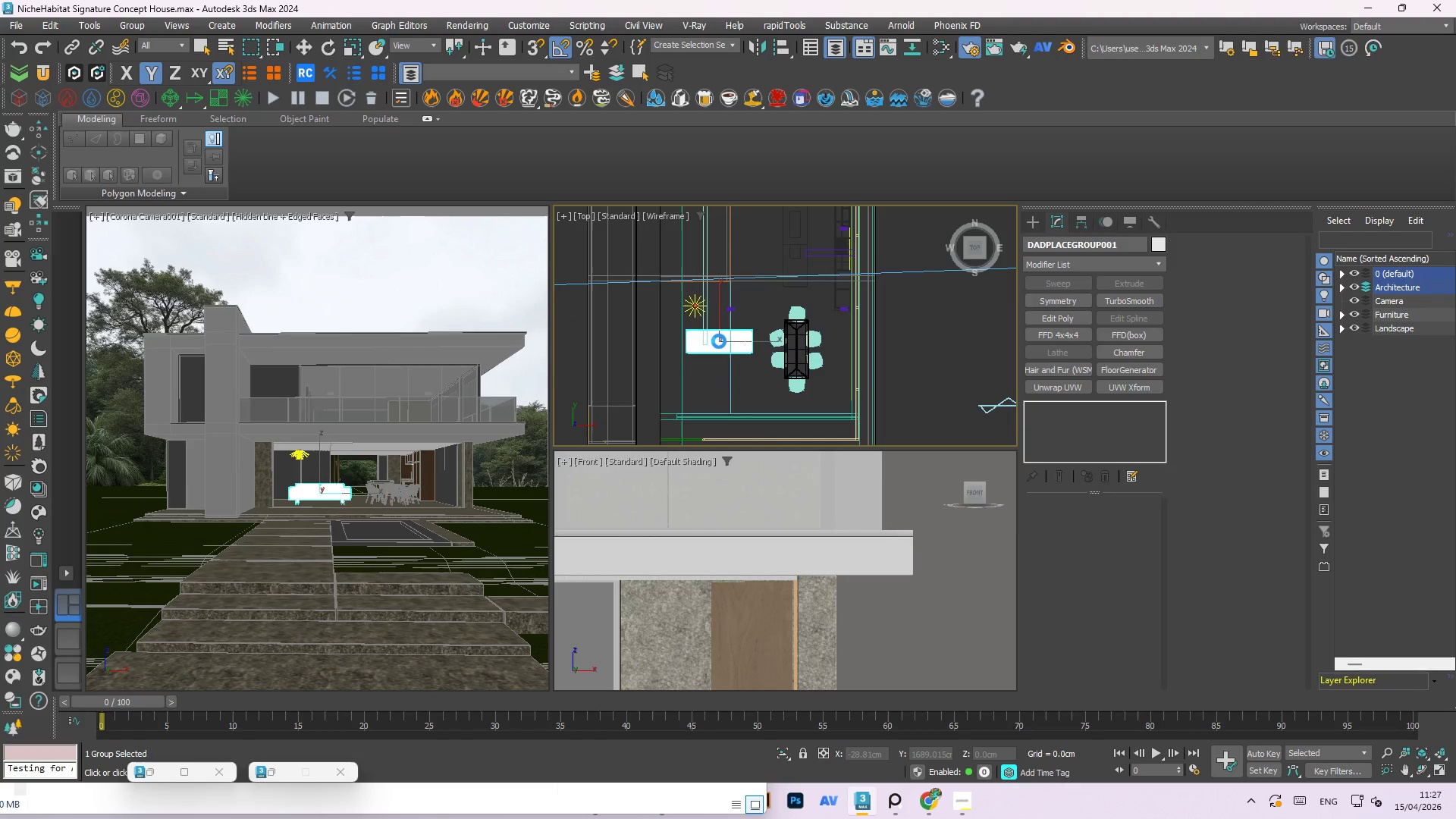 
scroll: coordinate [719, 341], scroll_direction: down, amount: 1.0
 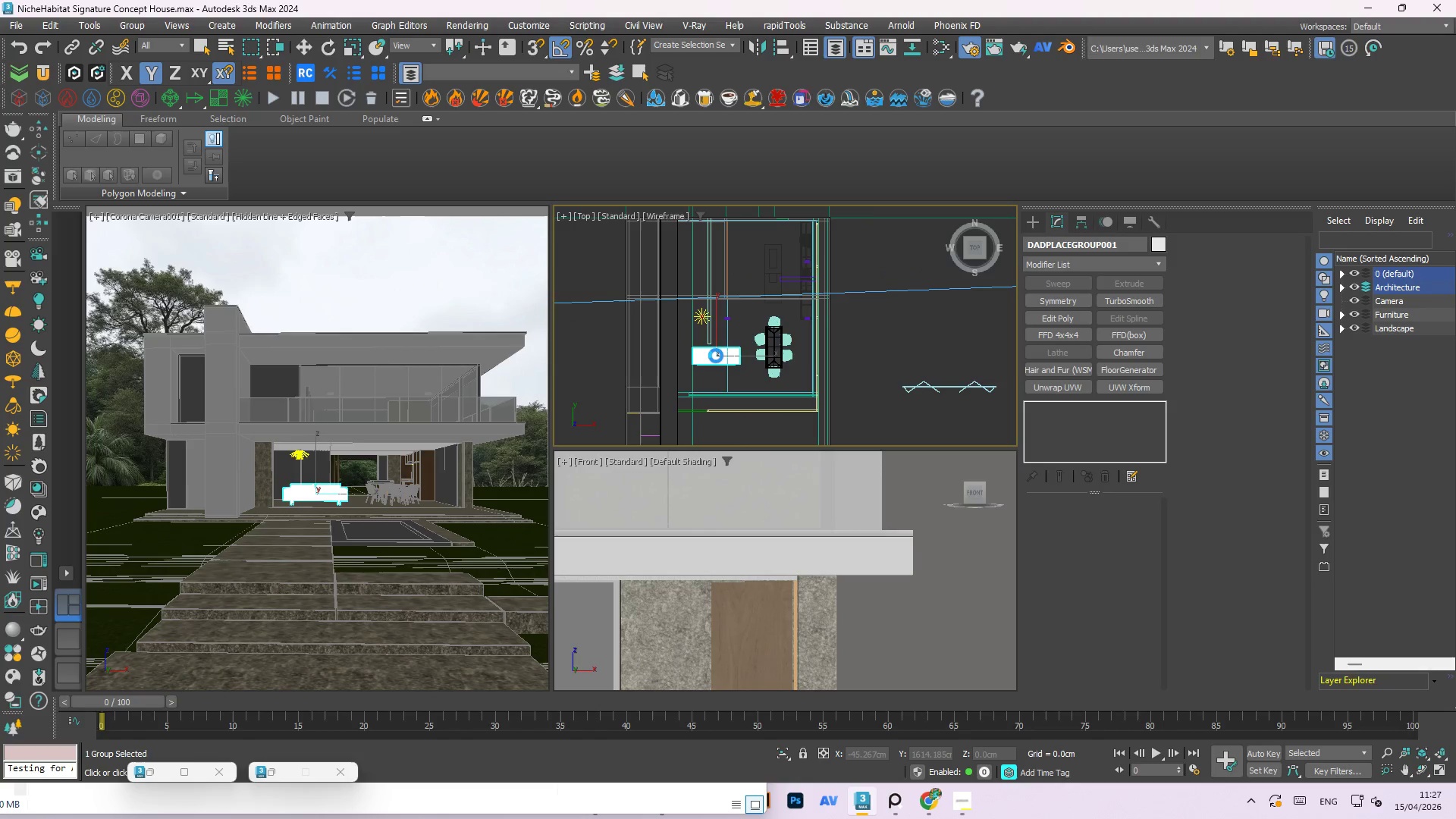 
left_click([716, 356])
 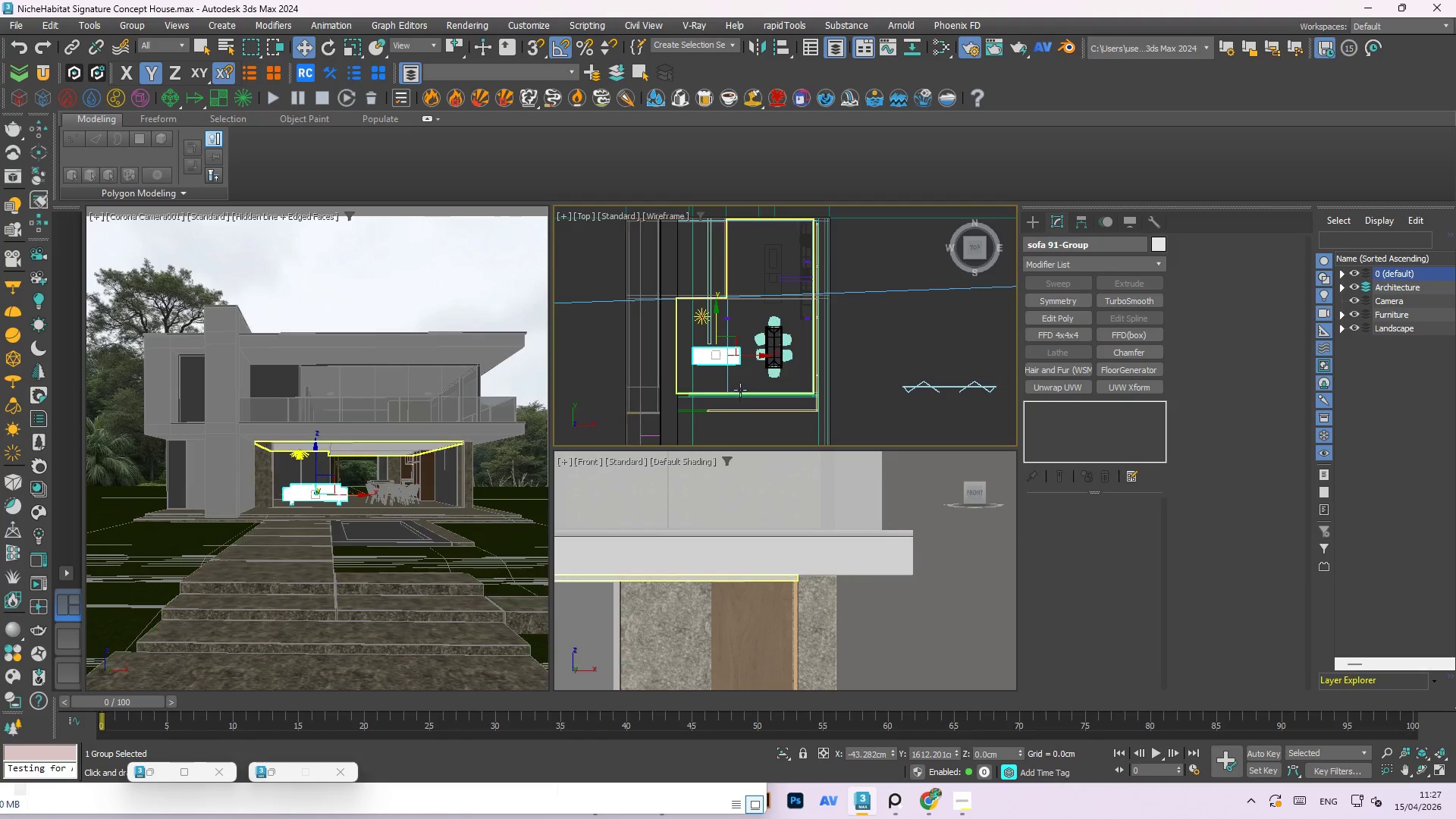 
key(Escape)
 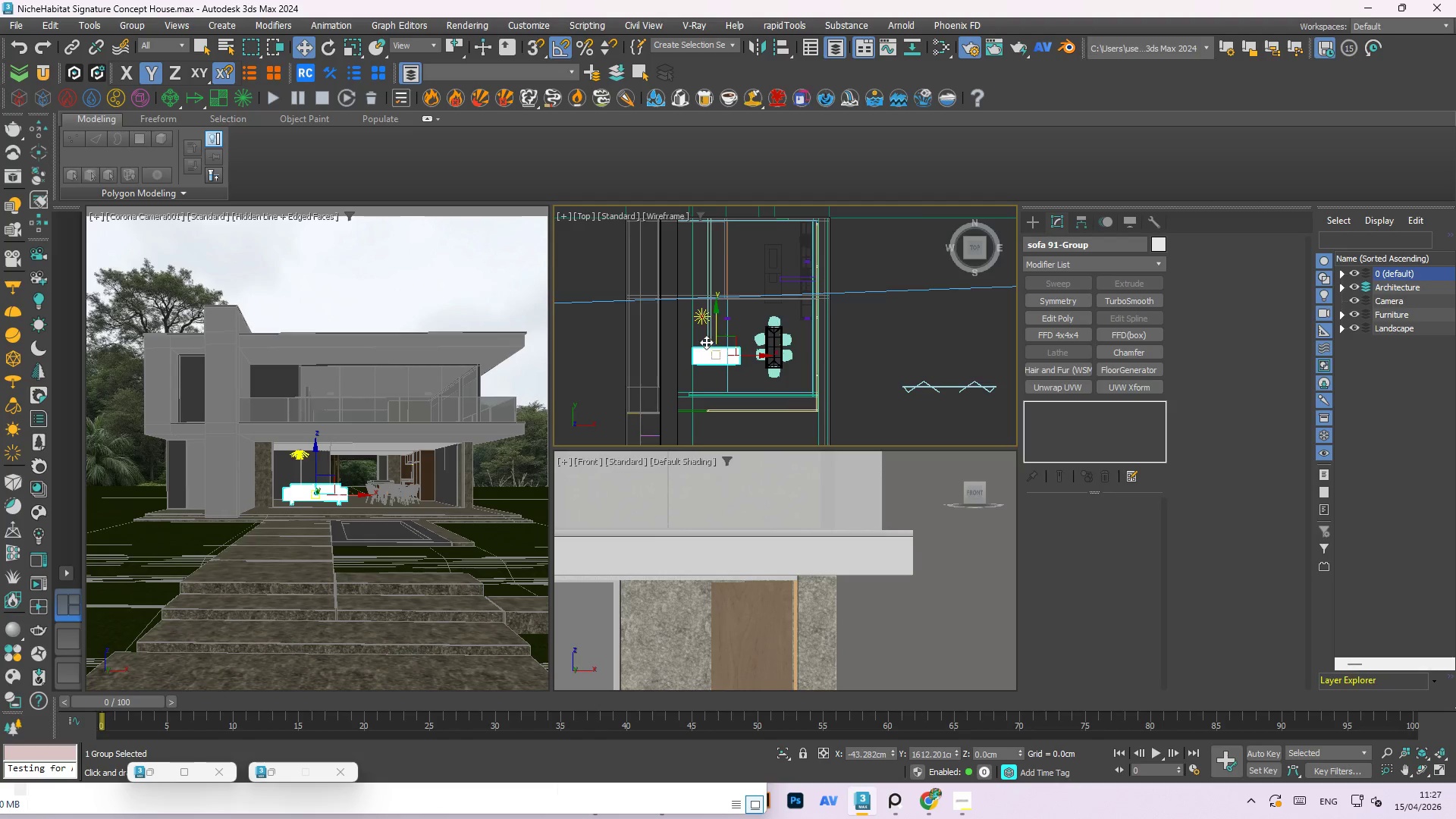 
scroll: coordinate [706, 342], scroll_direction: up, amount: 2.0
 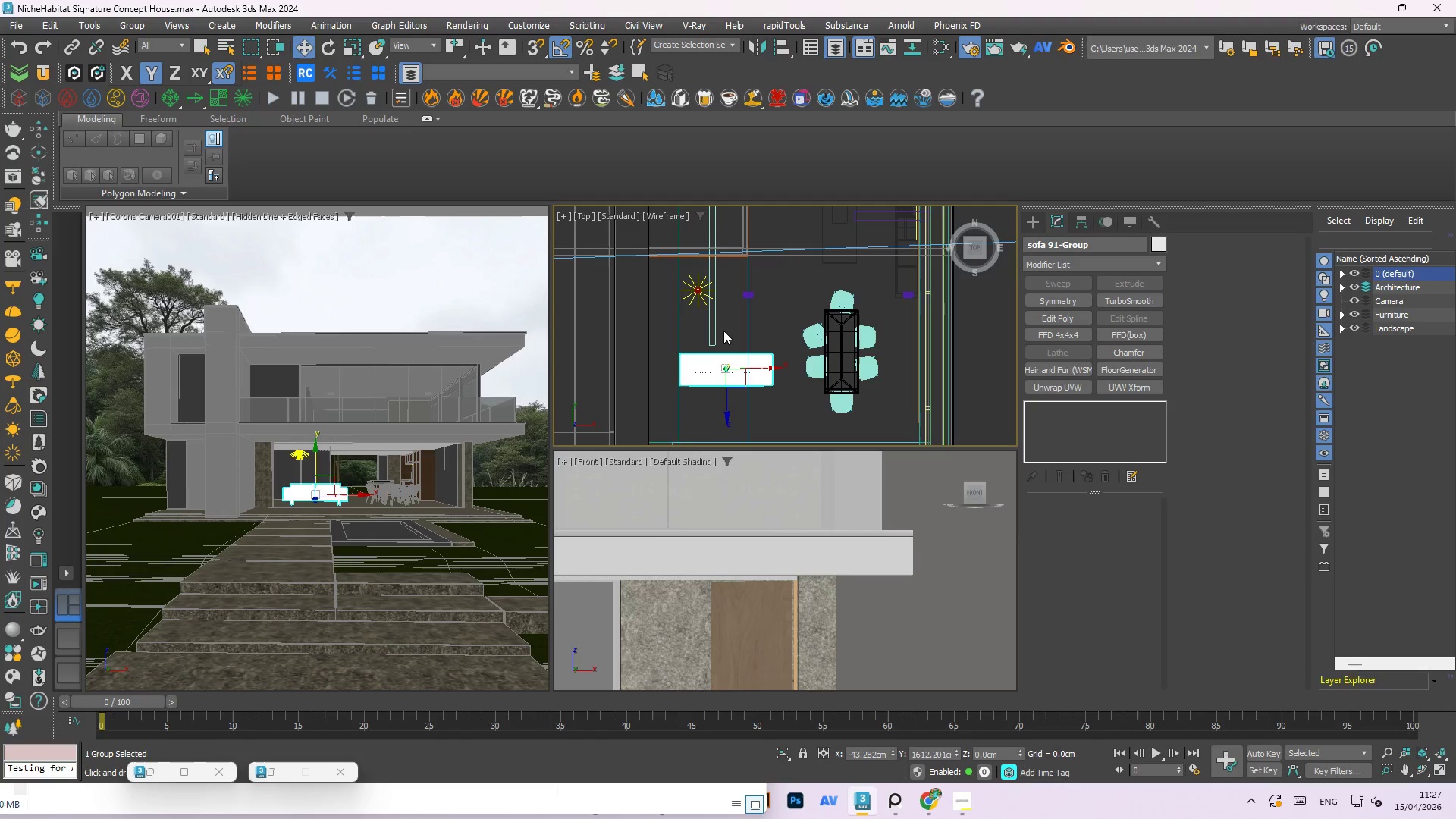 
scroll: coordinate [719, 327], scroll_direction: none, amount: 0.0
 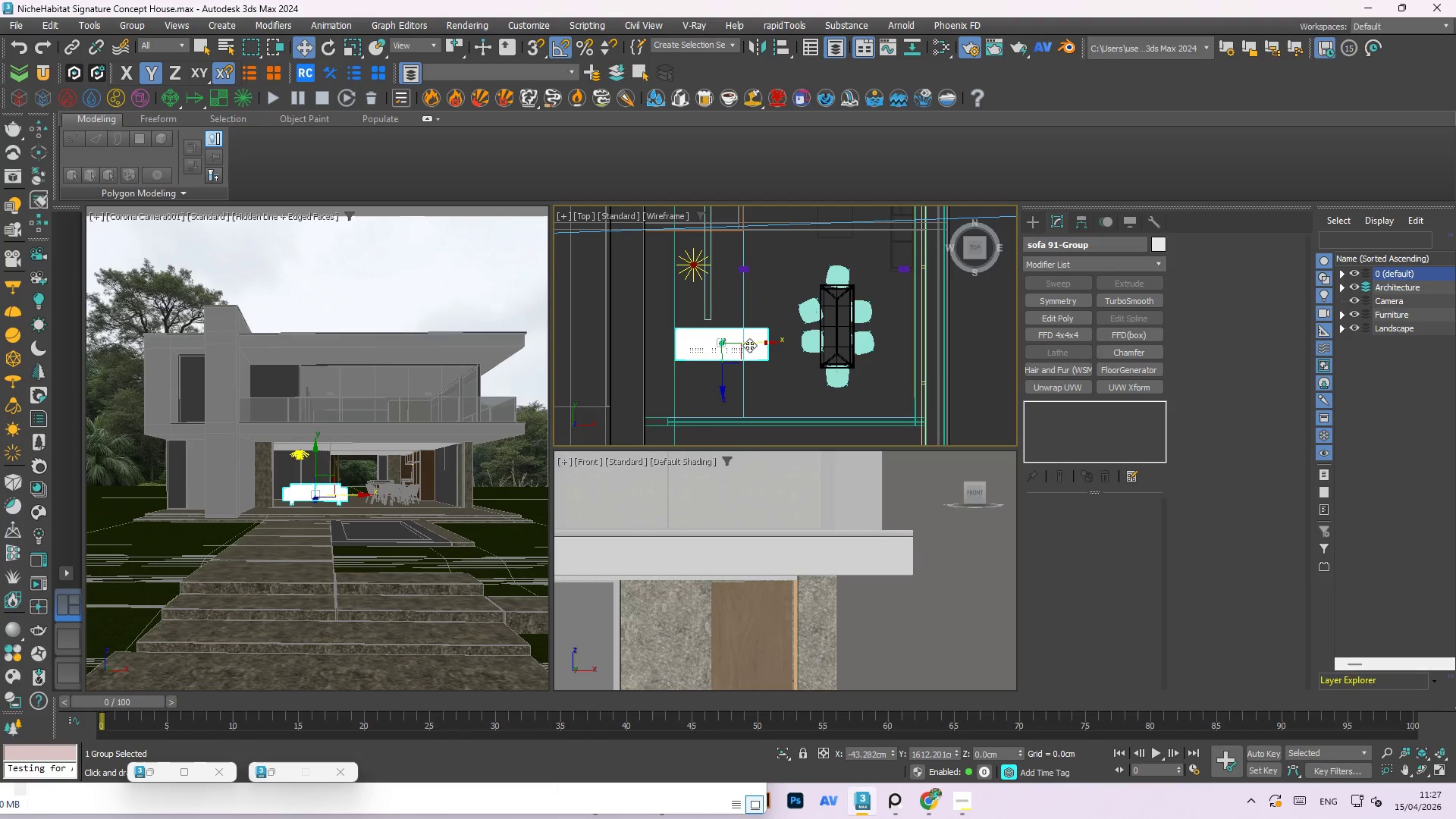 
scroll: coordinate [707, 384], scroll_direction: down, amount: 2.0
 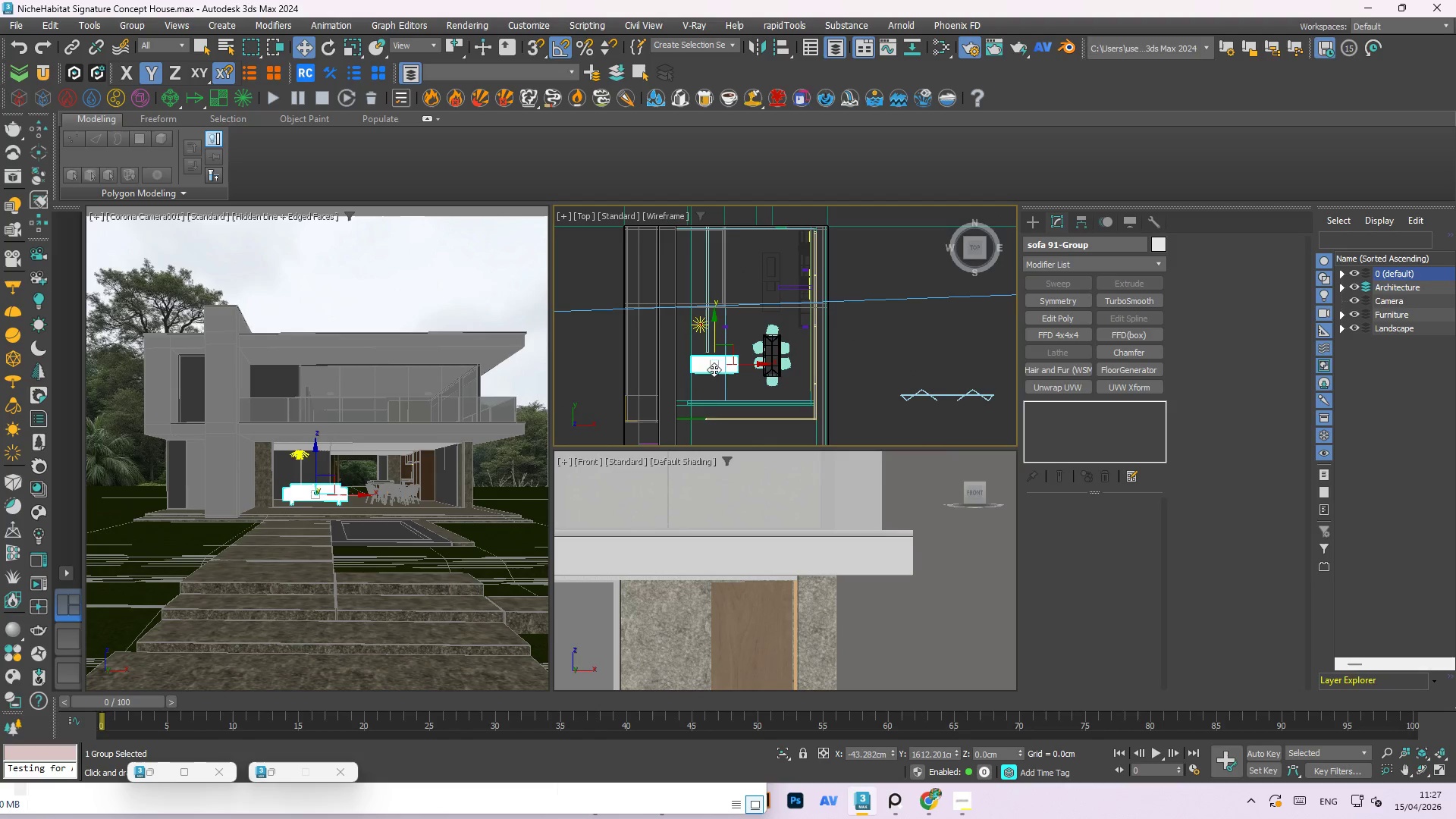 
mouse_move([739, 343])
 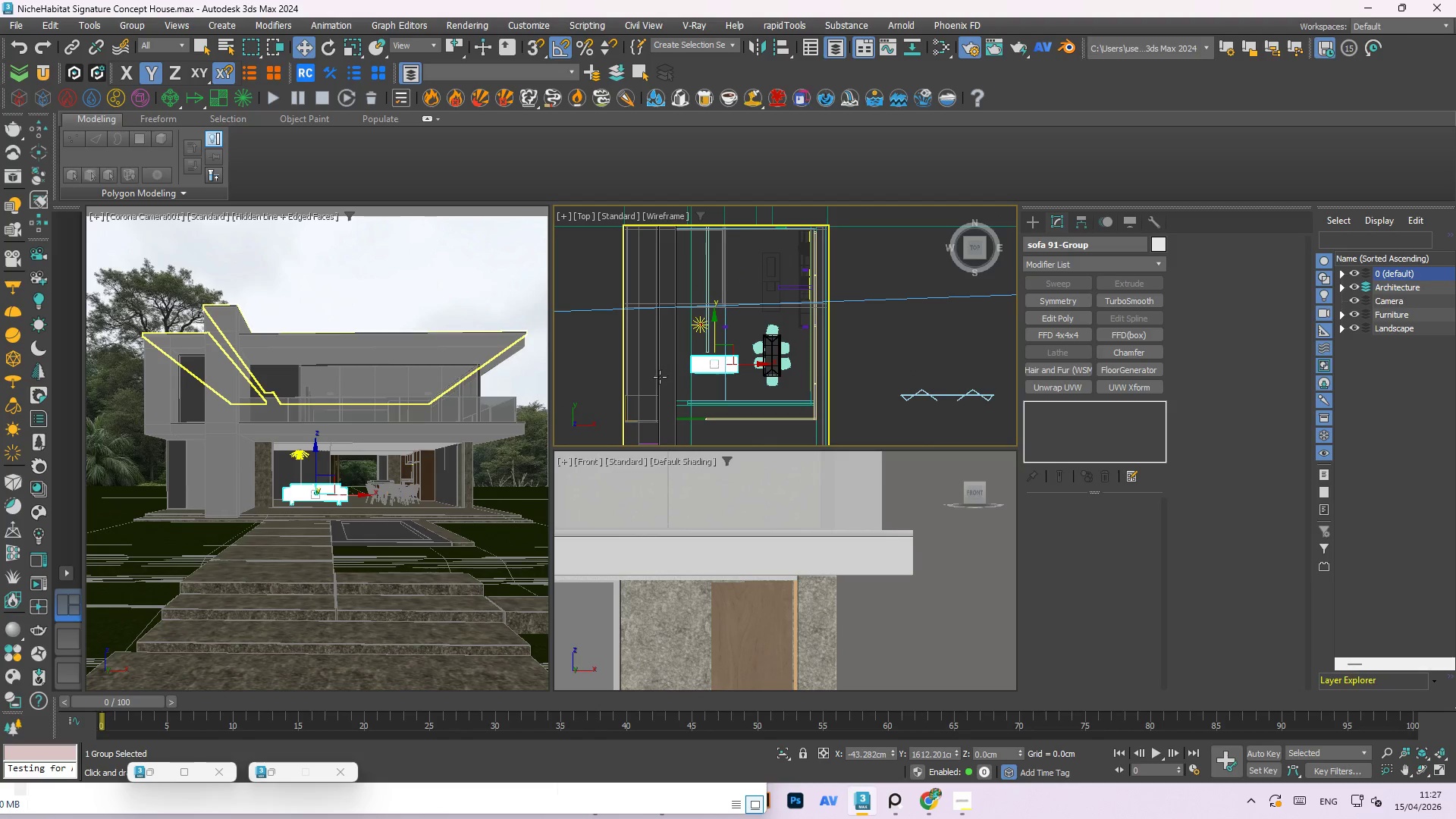 
scroll: coordinate [689, 375], scroll_direction: up, amount: 1.0
 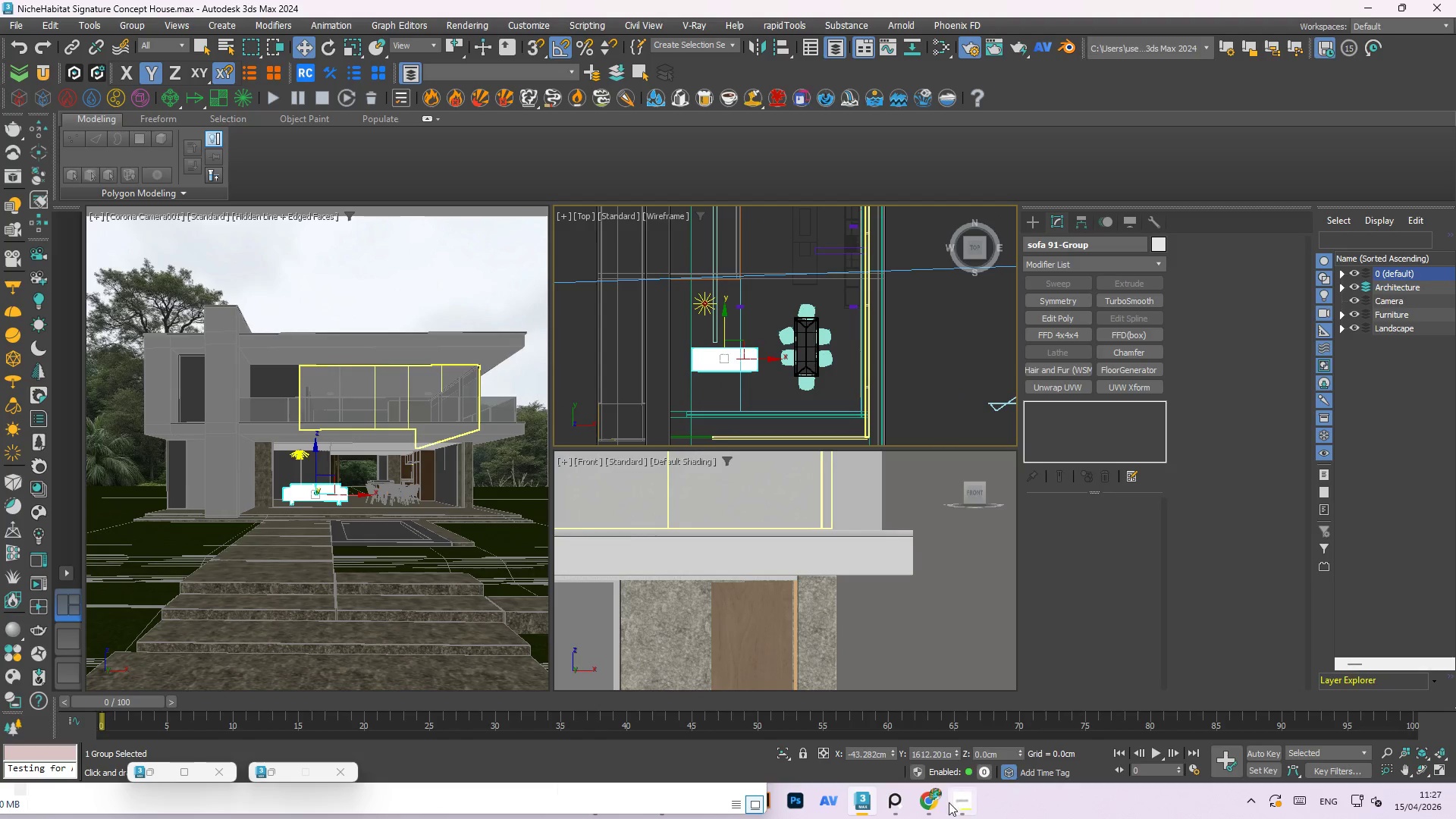 
left_click([957, 802])